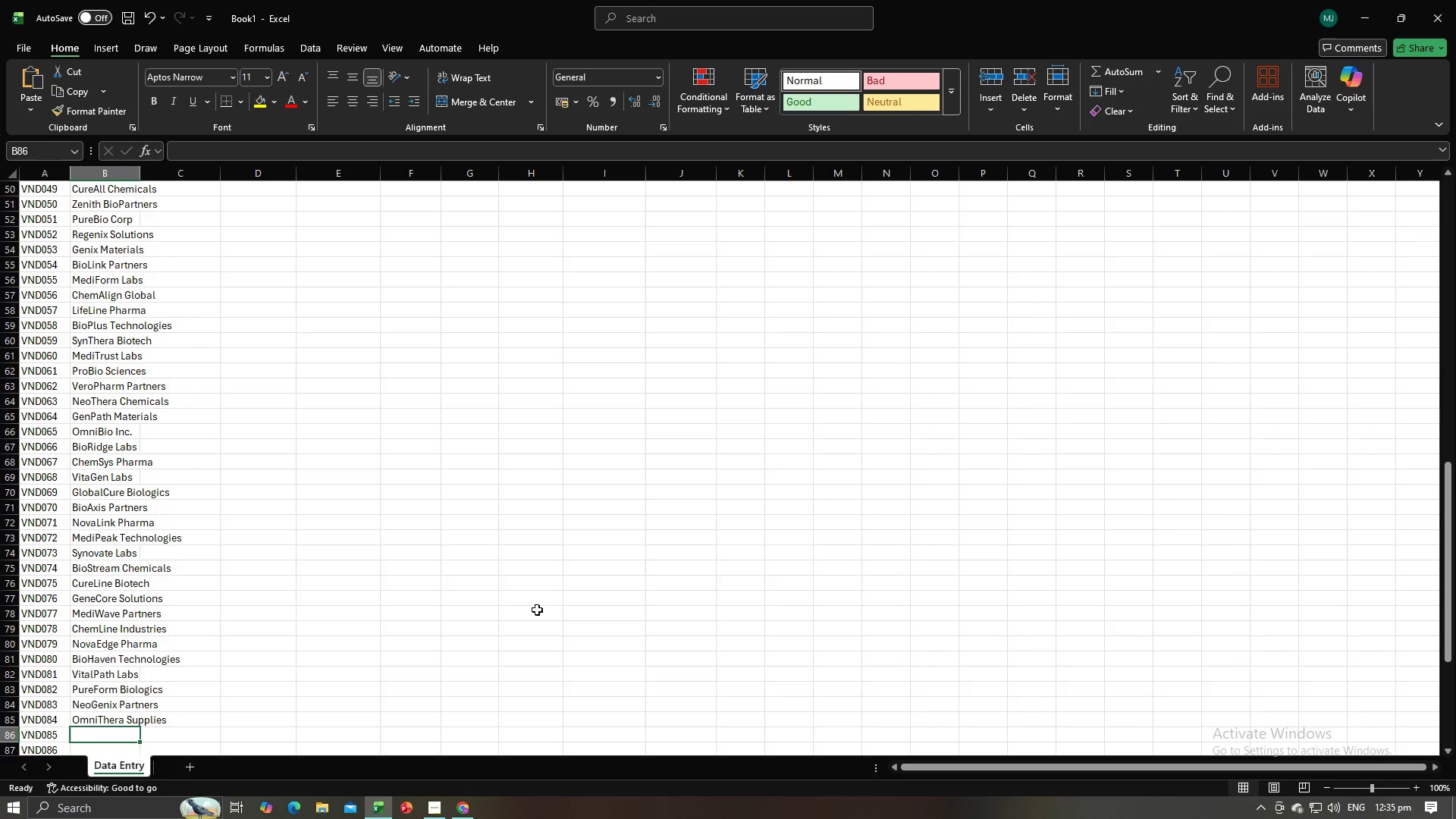 
key(Control+V)
 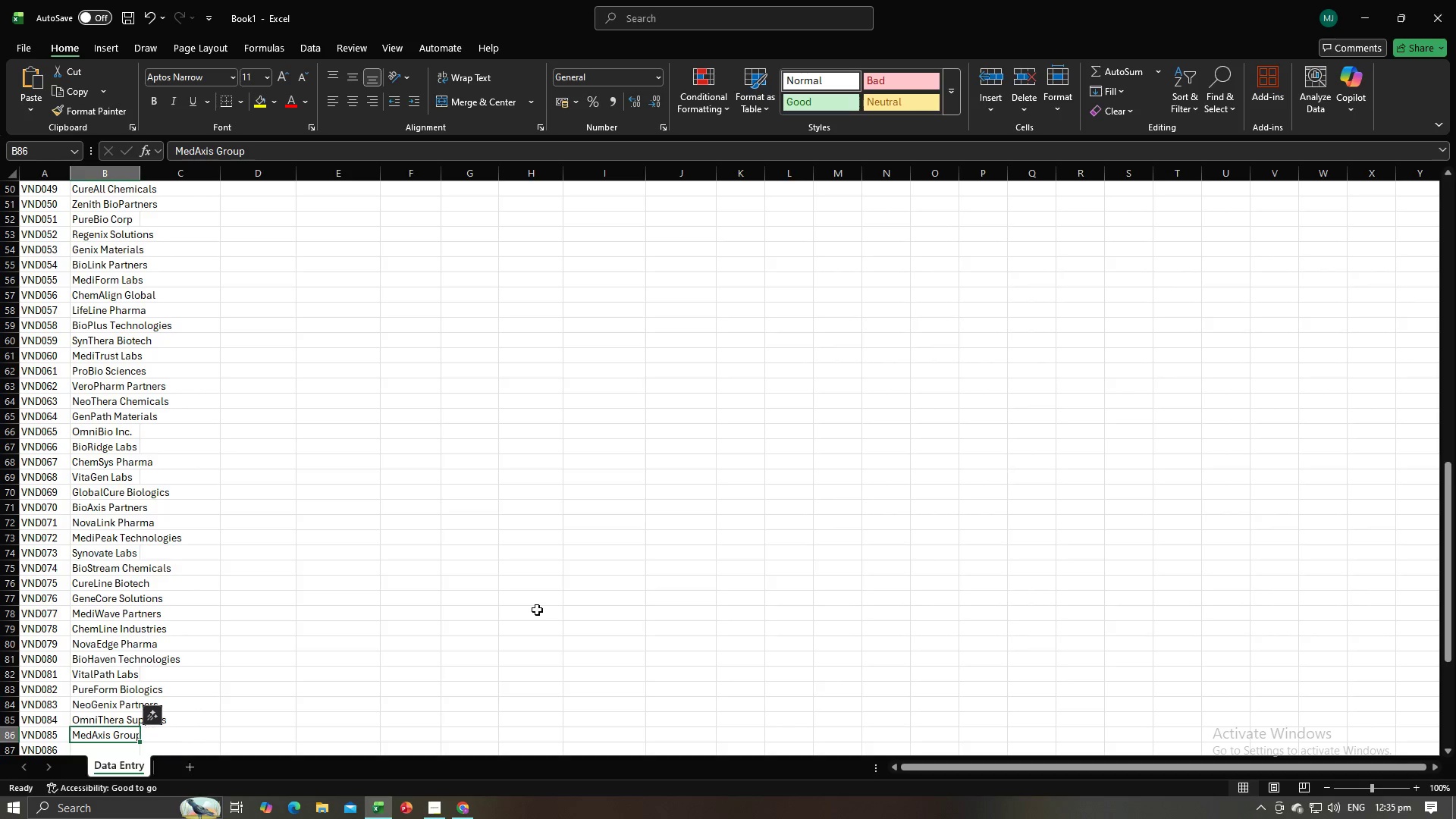 
key(NumpadEnter)
 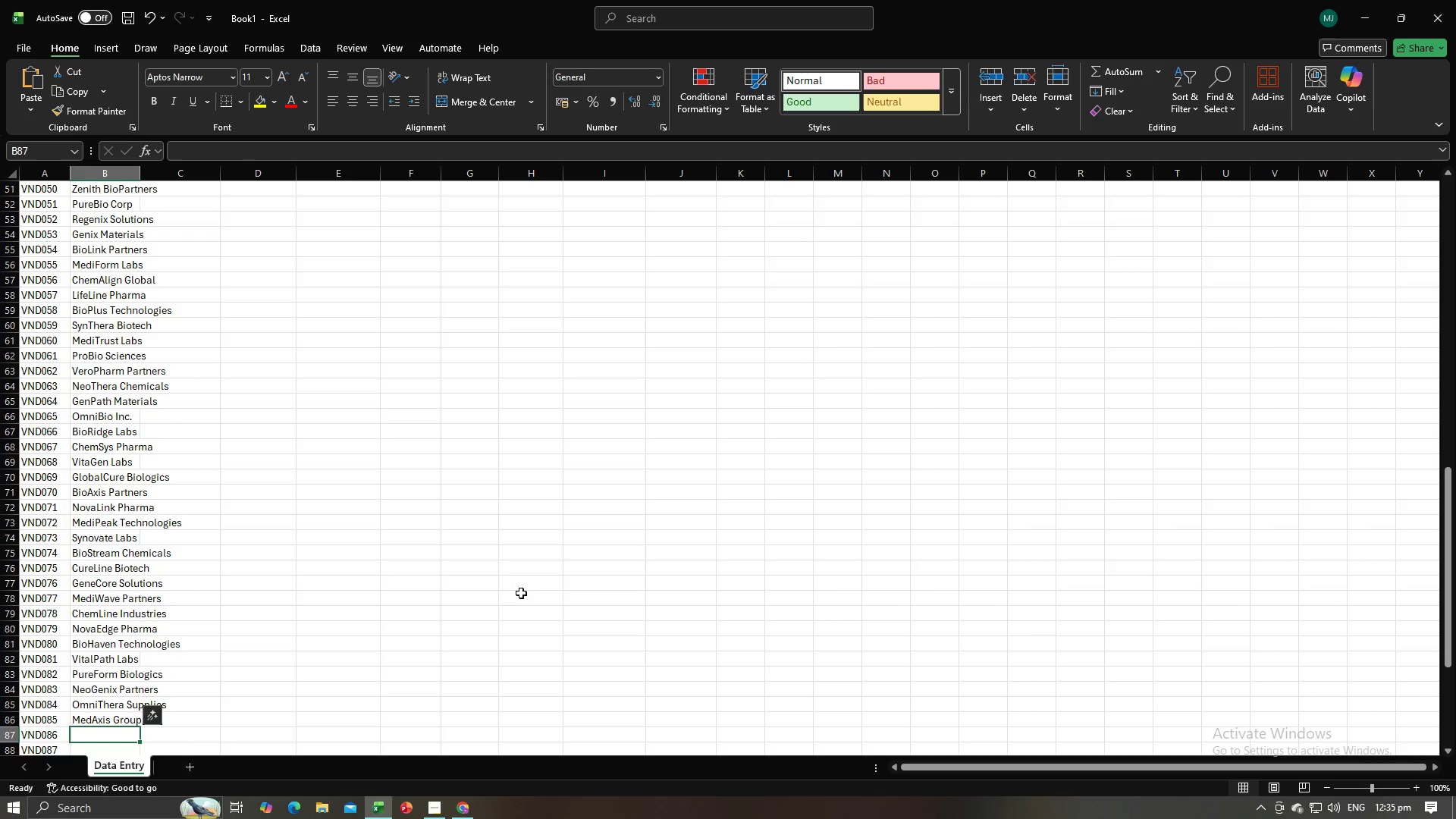 
key(Alt+AltLeft)
 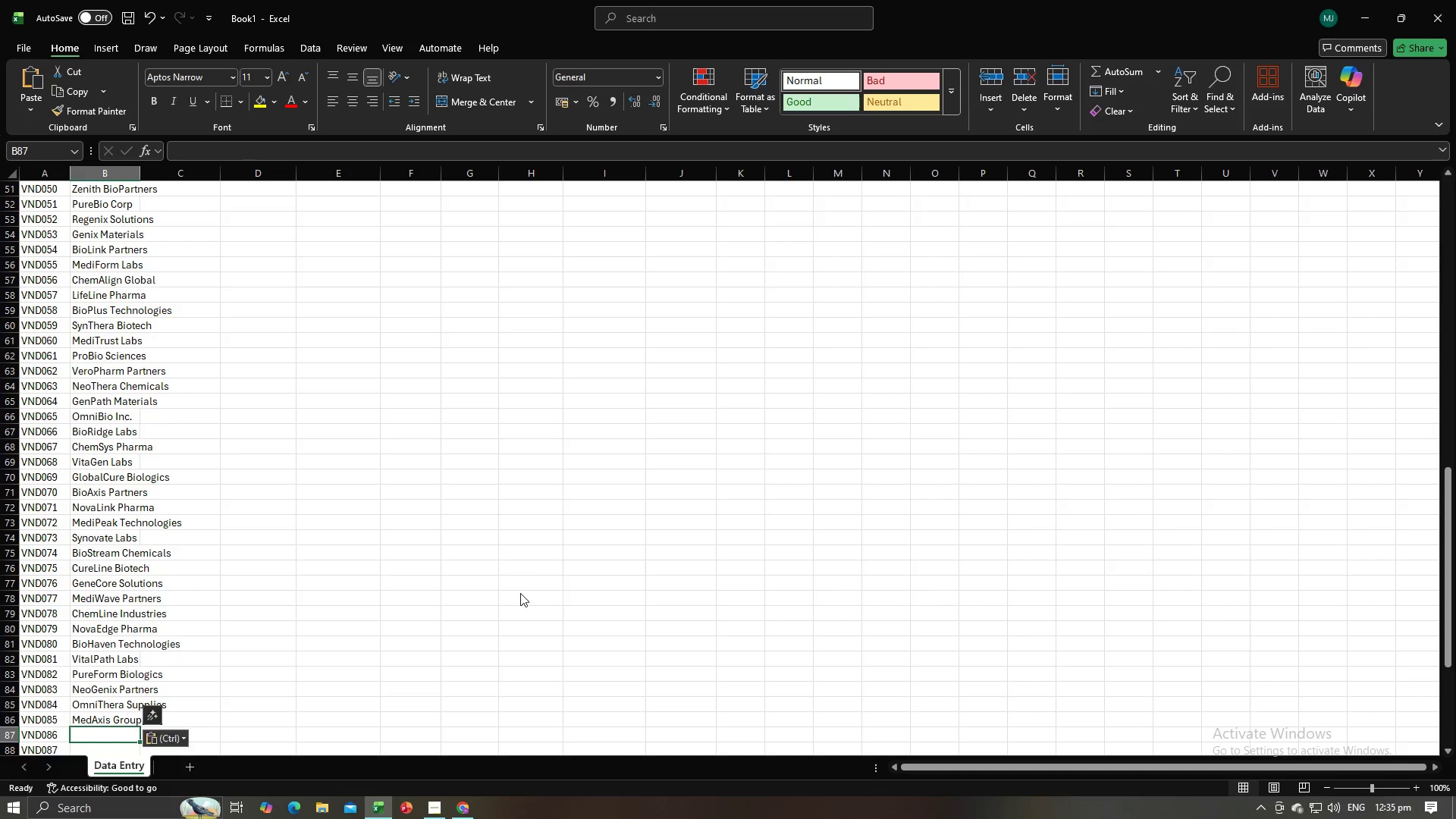 
key(Tab)
 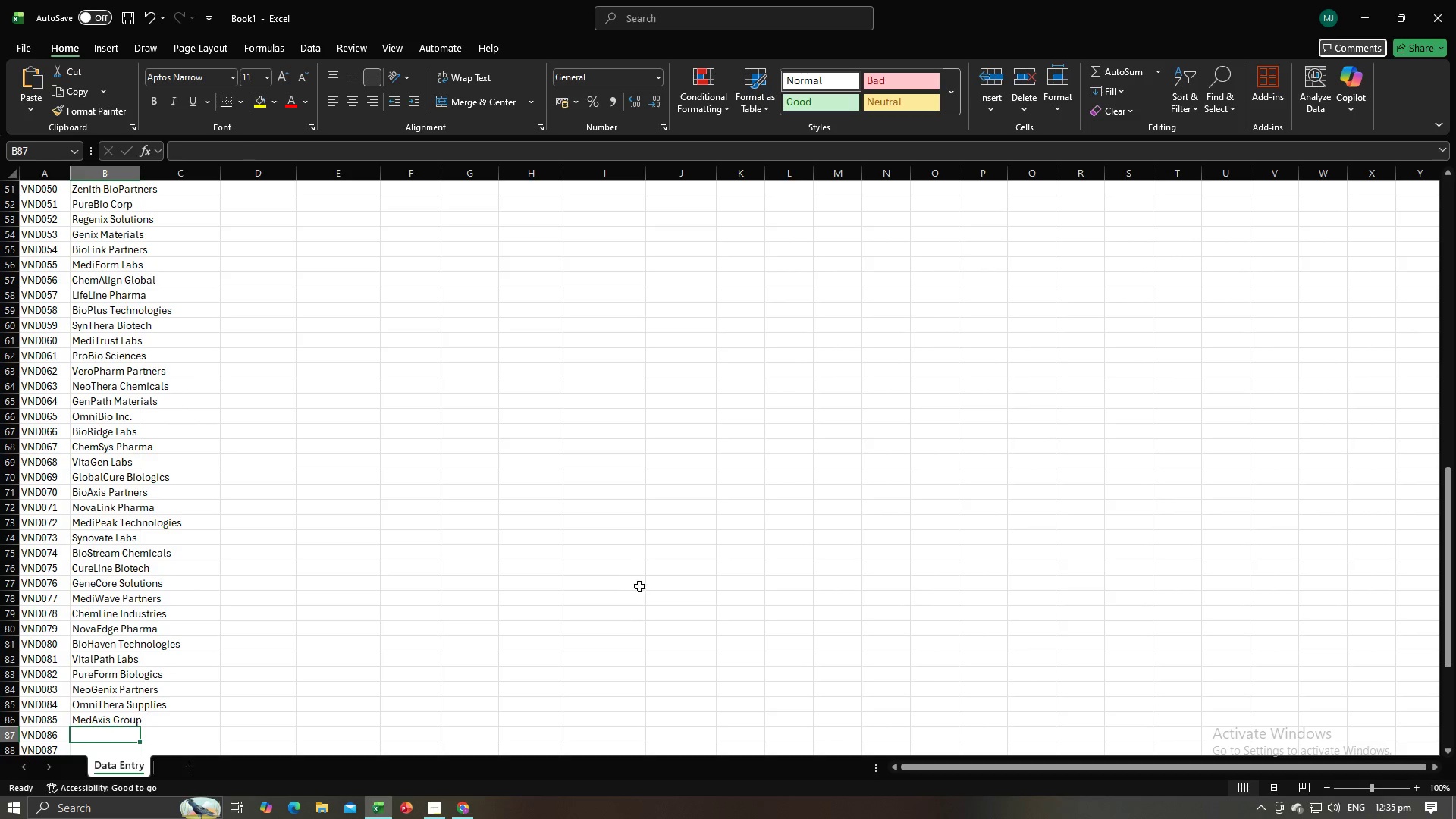 
key(Alt+AltLeft)
 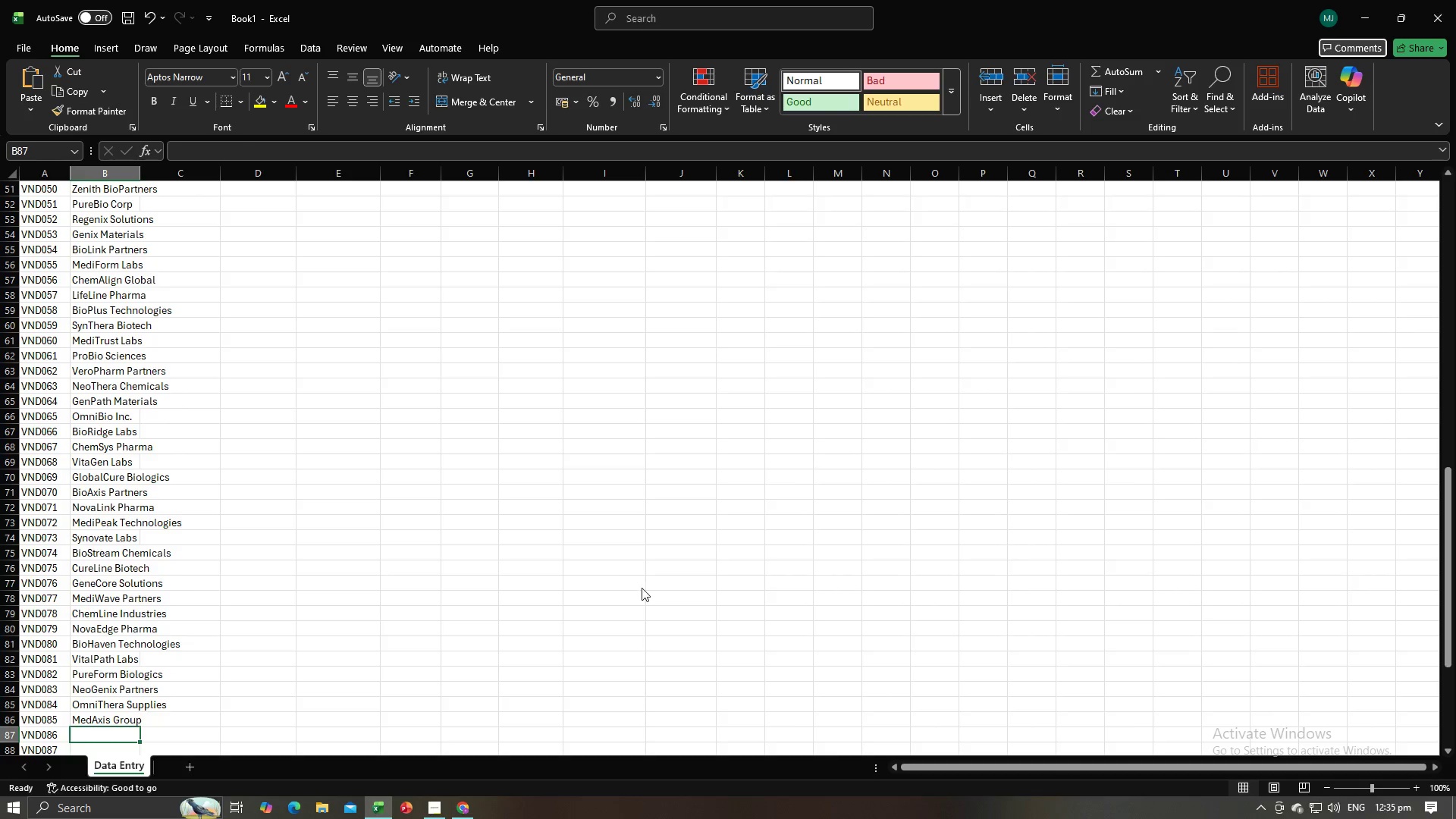 
key(Alt+Tab)
 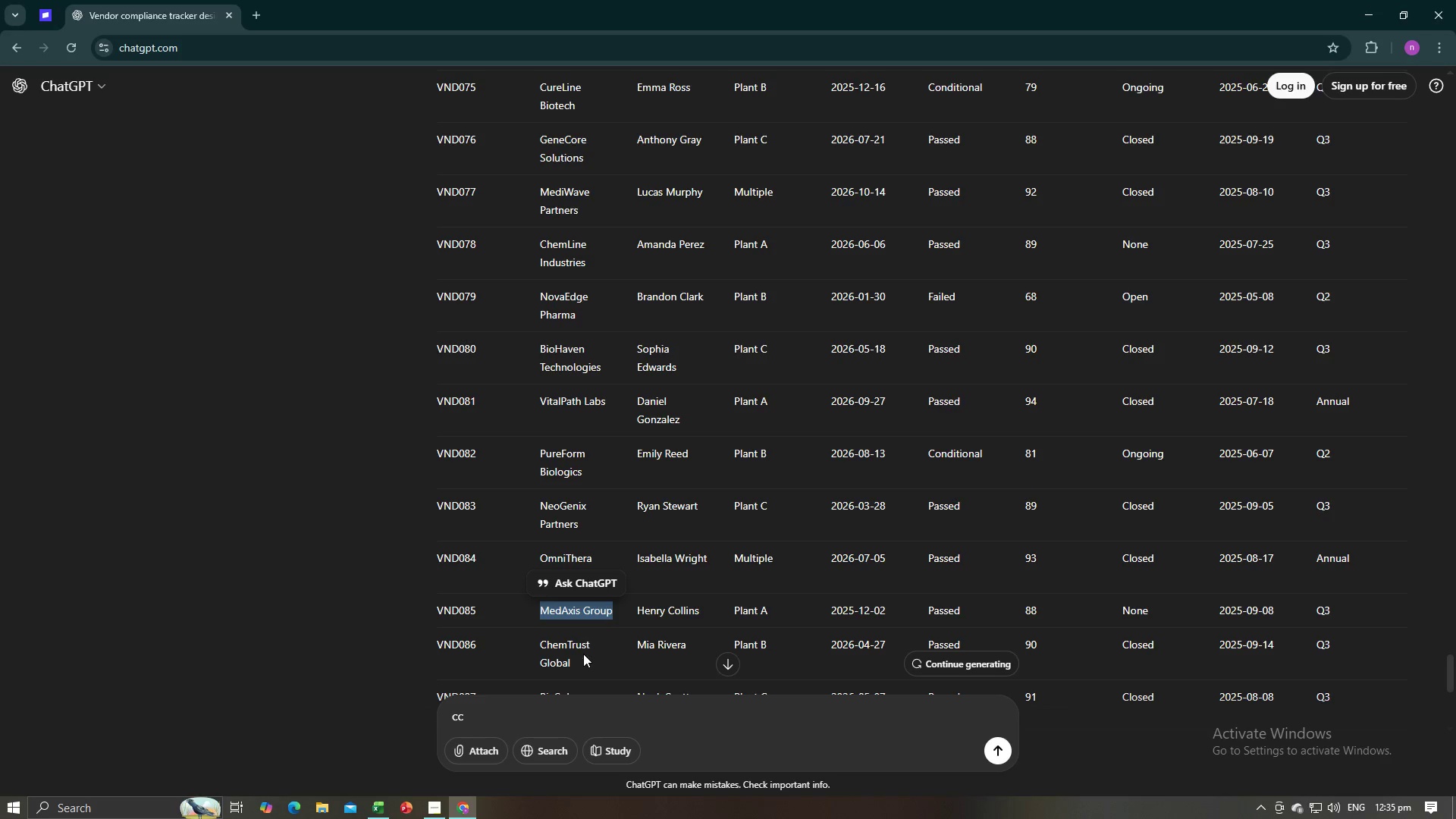 
left_click_drag(start_coordinate=[579, 657], to_coordinate=[544, 645])
 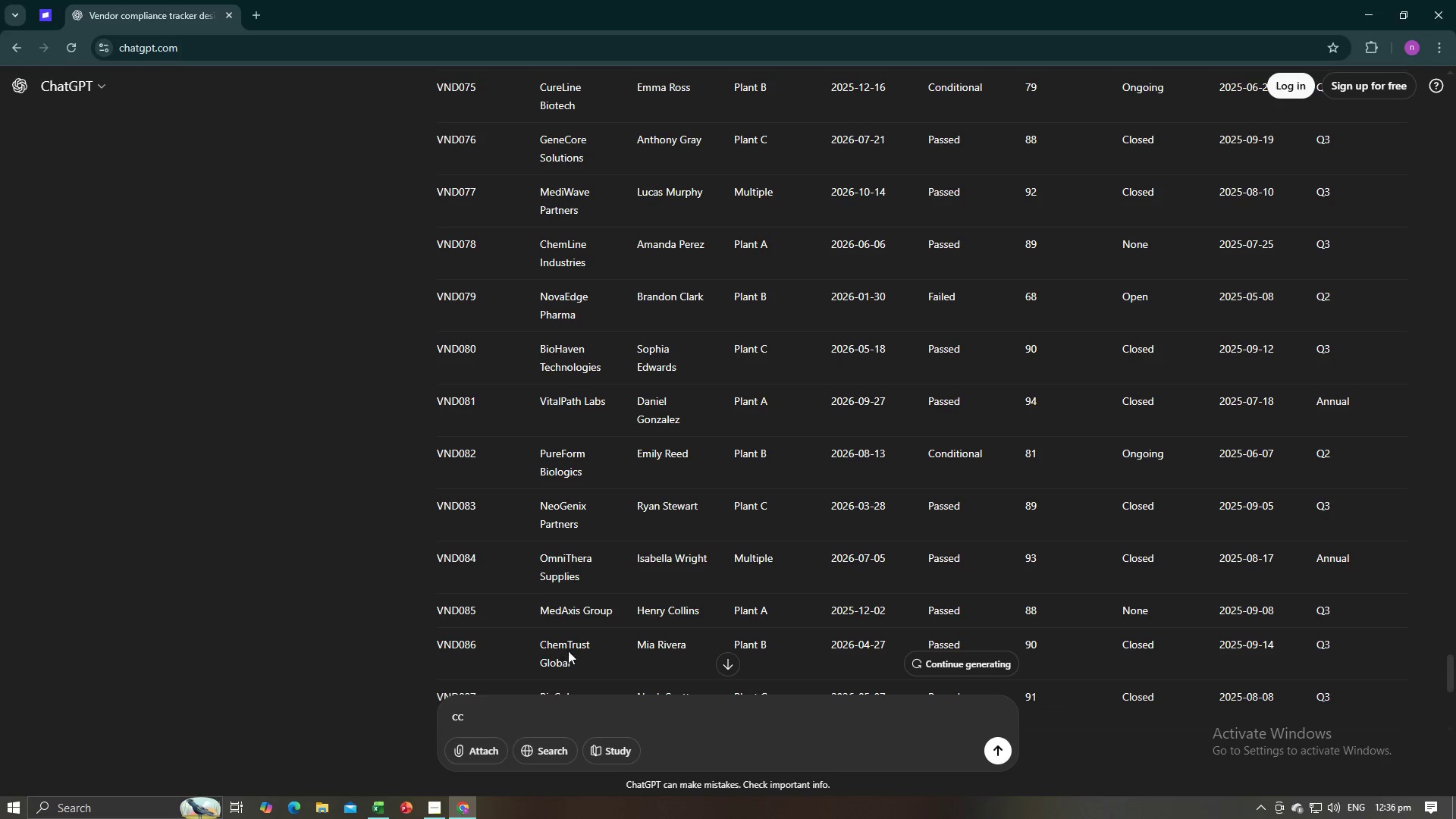 
scroll: coordinate [562, 472], scroll_direction: down, amount: 7.0
 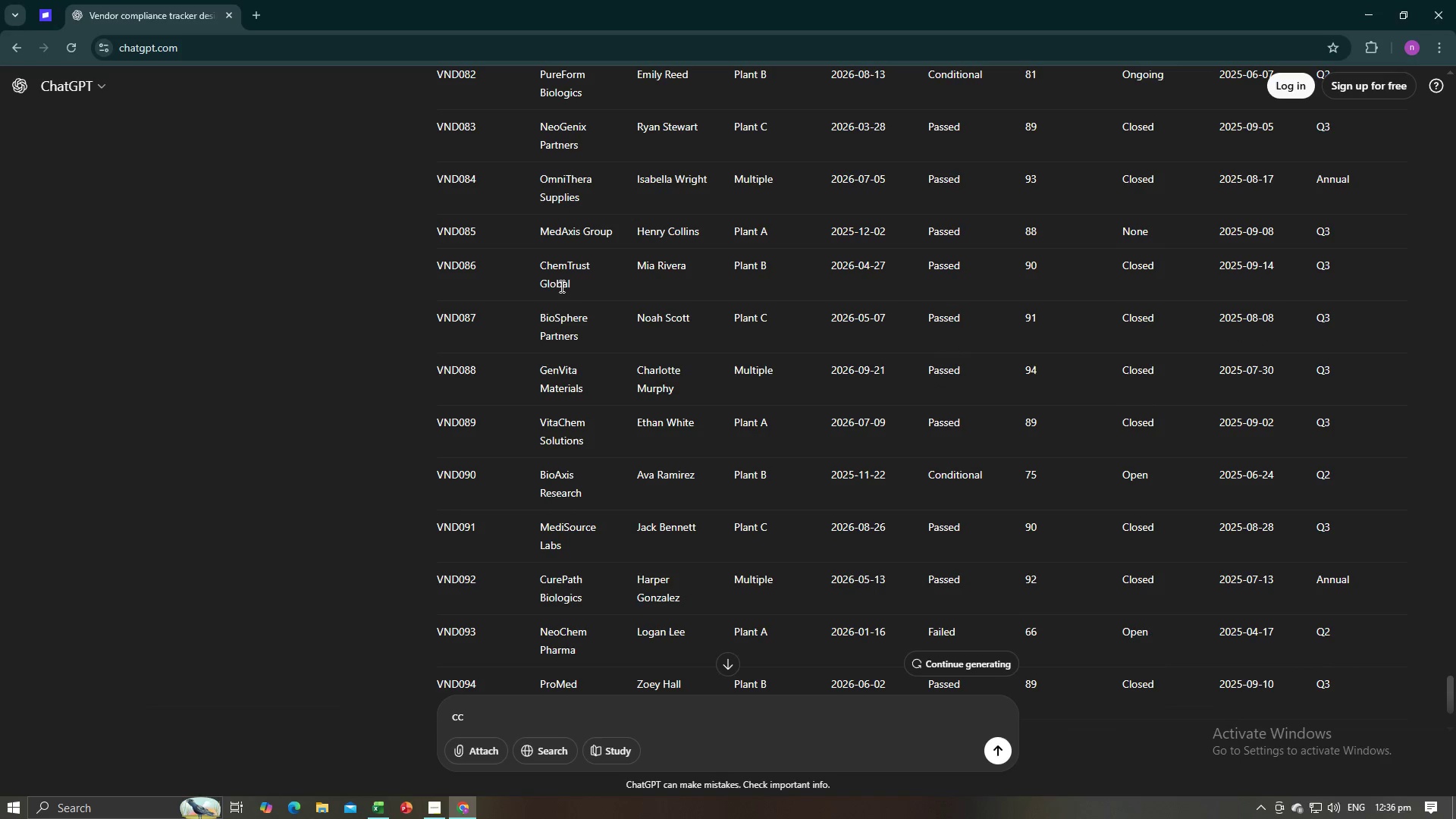 
left_click_drag(start_coordinate=[571, 286], to_coordinate=[532, 266])
 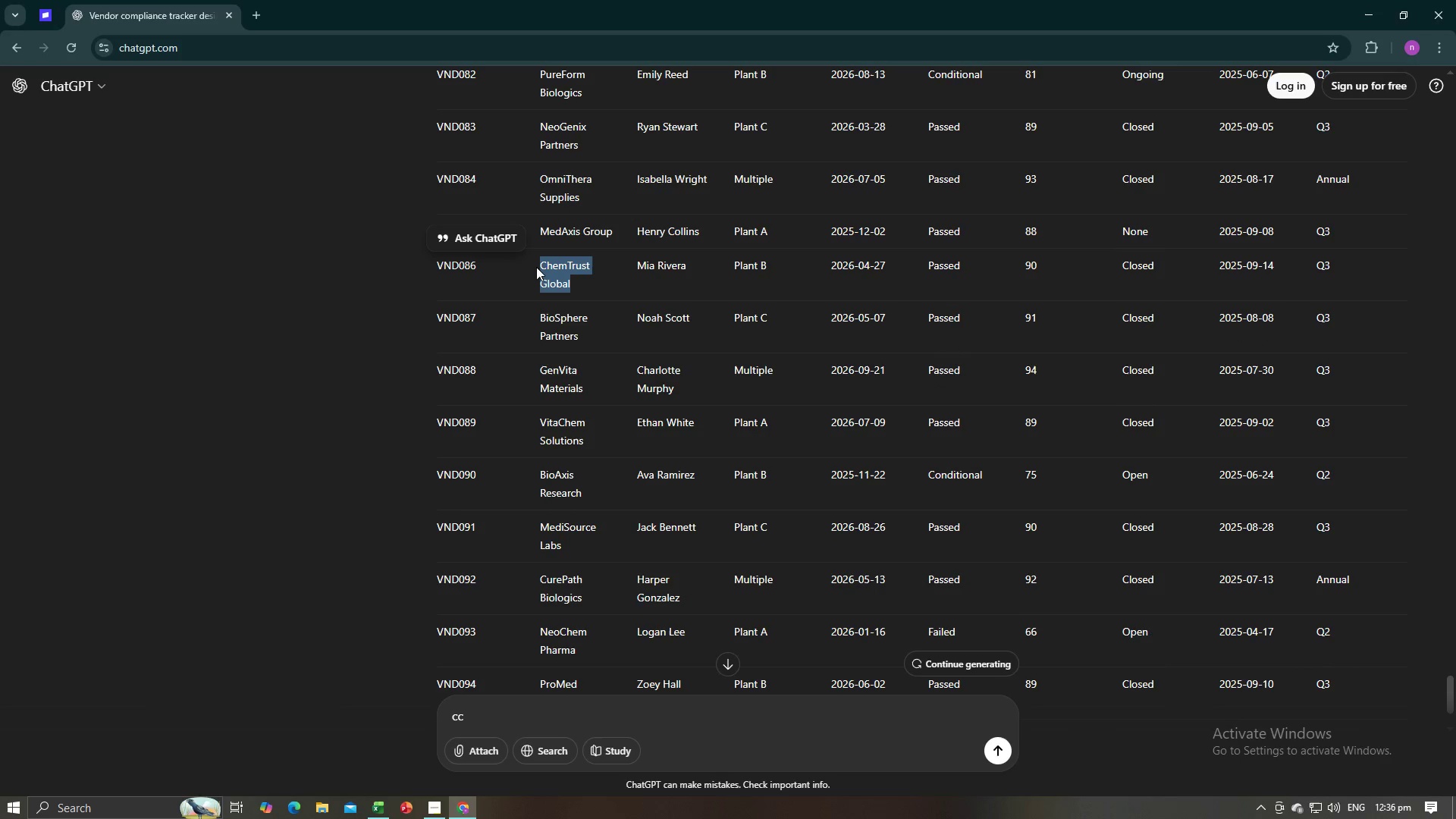 
key(Control+C)
 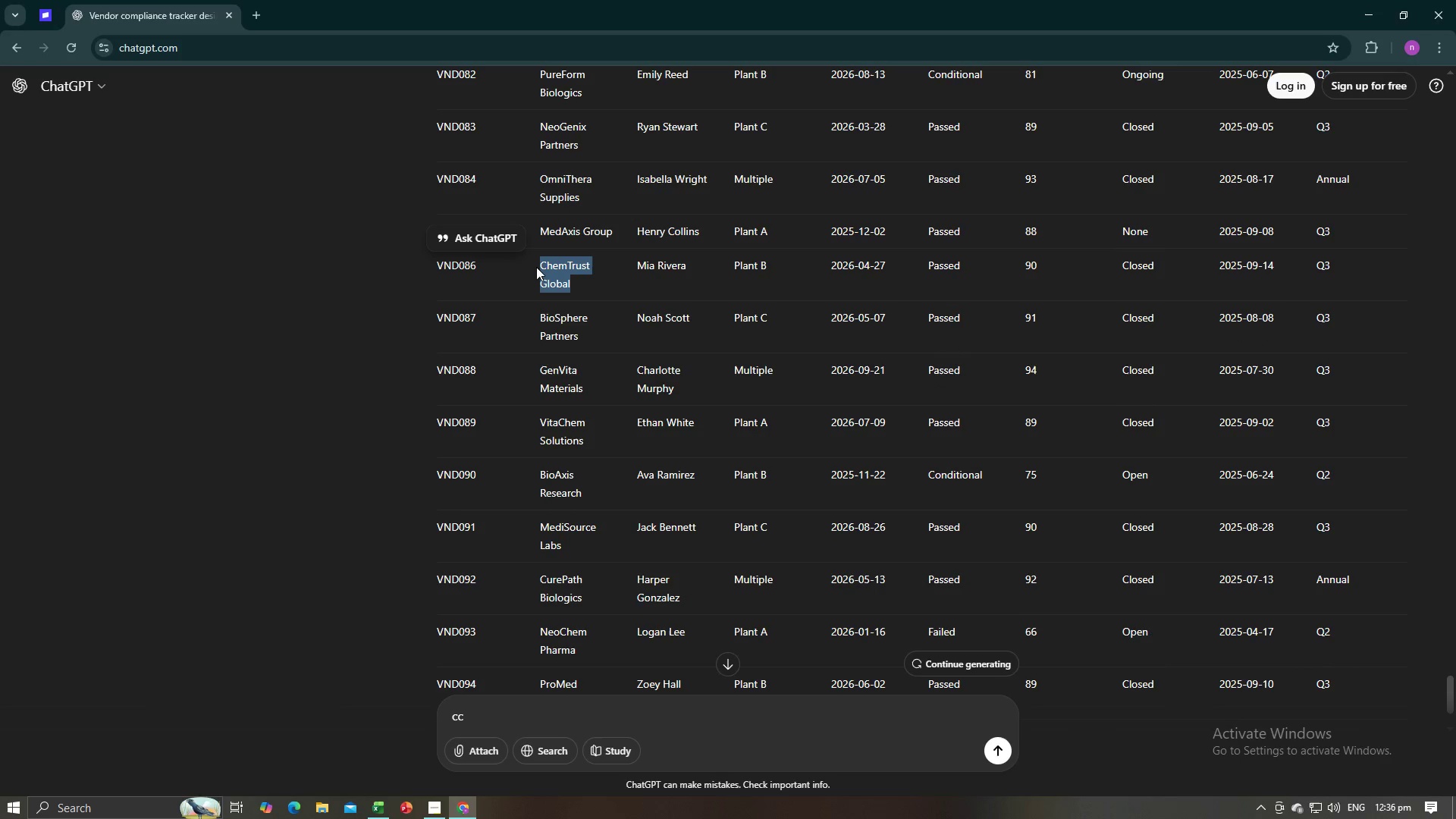 
key(Control+C)
 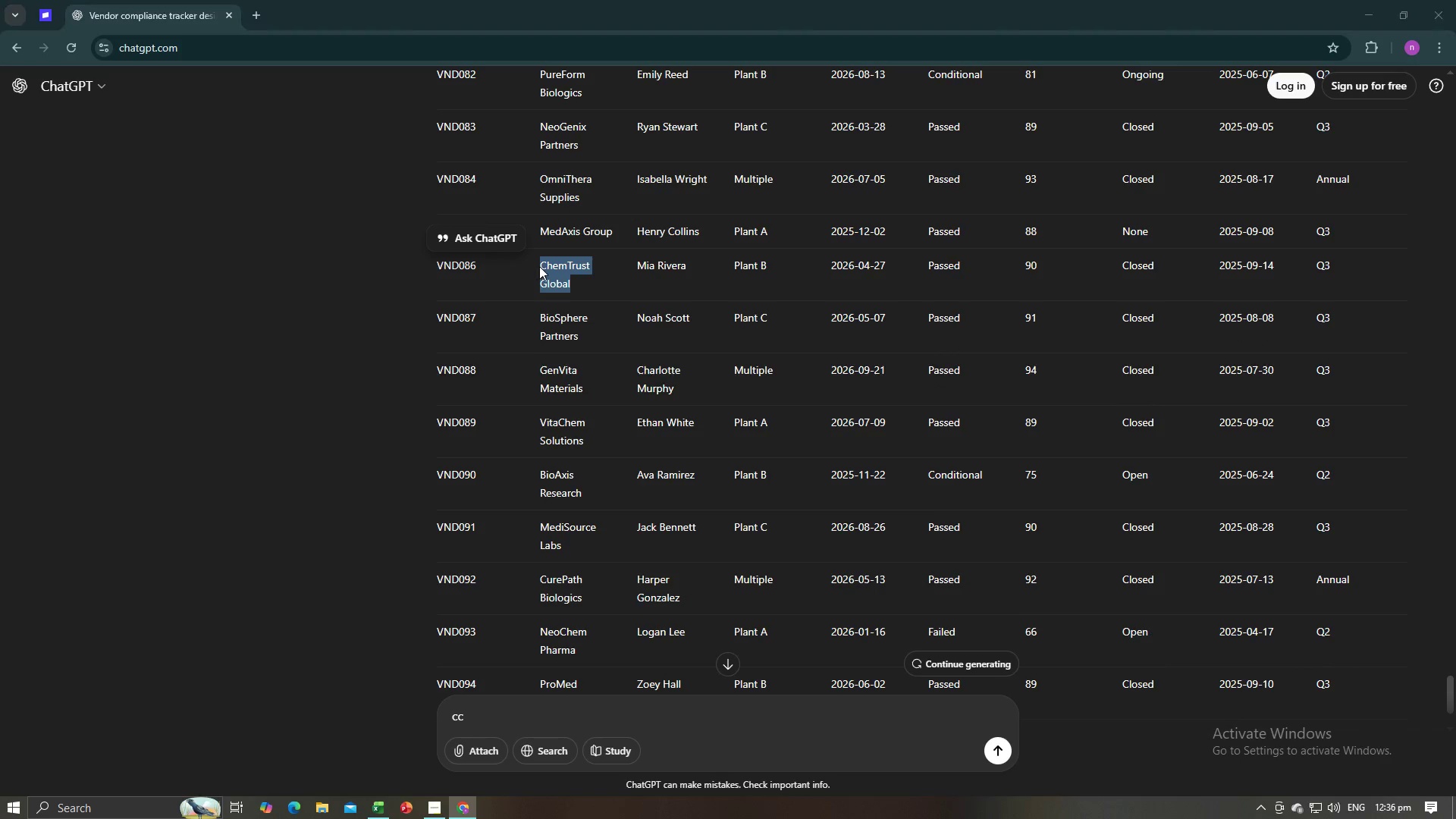 
key(Alt+AltLeft)
 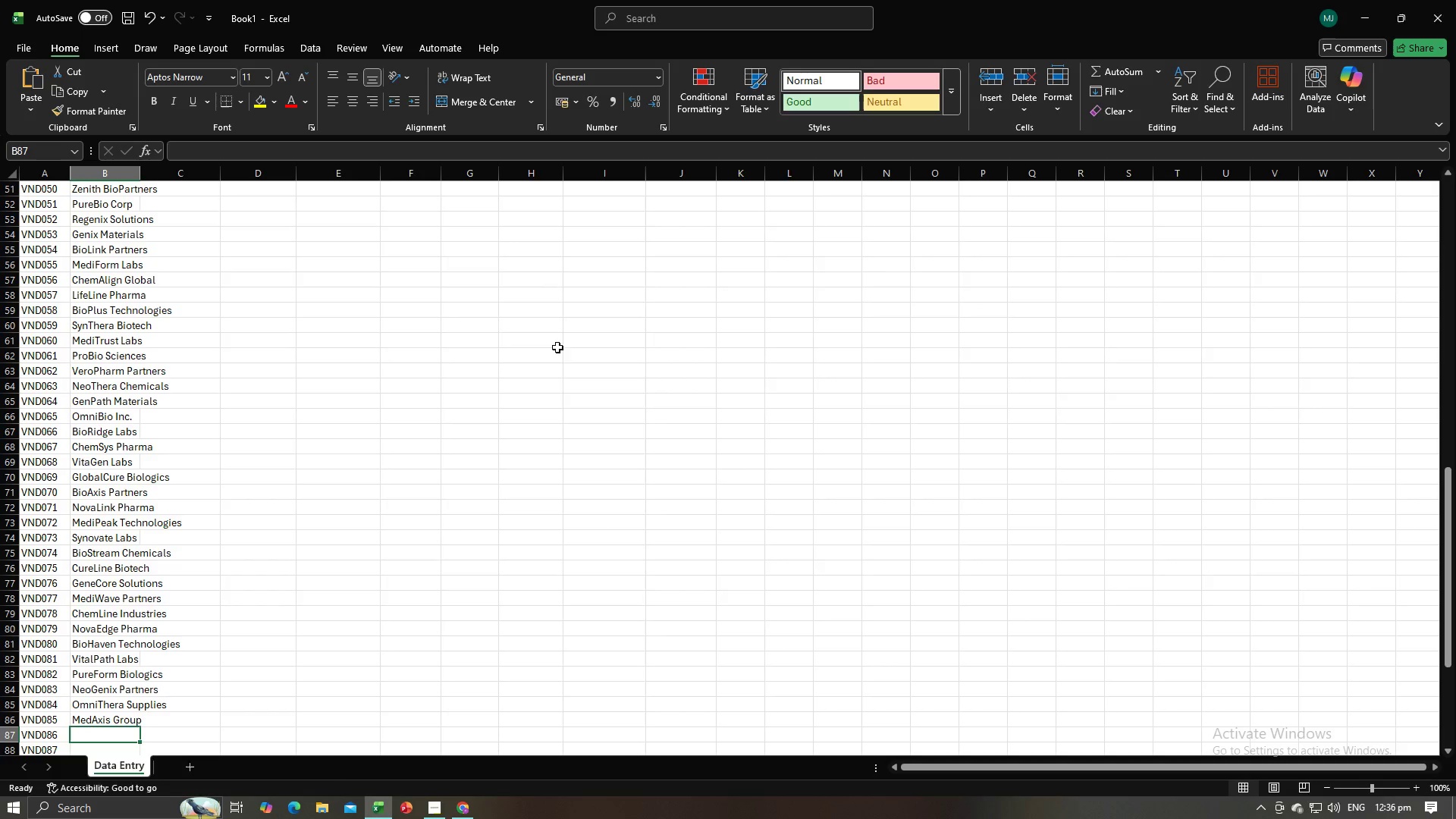 
key(Alt+Tab)
 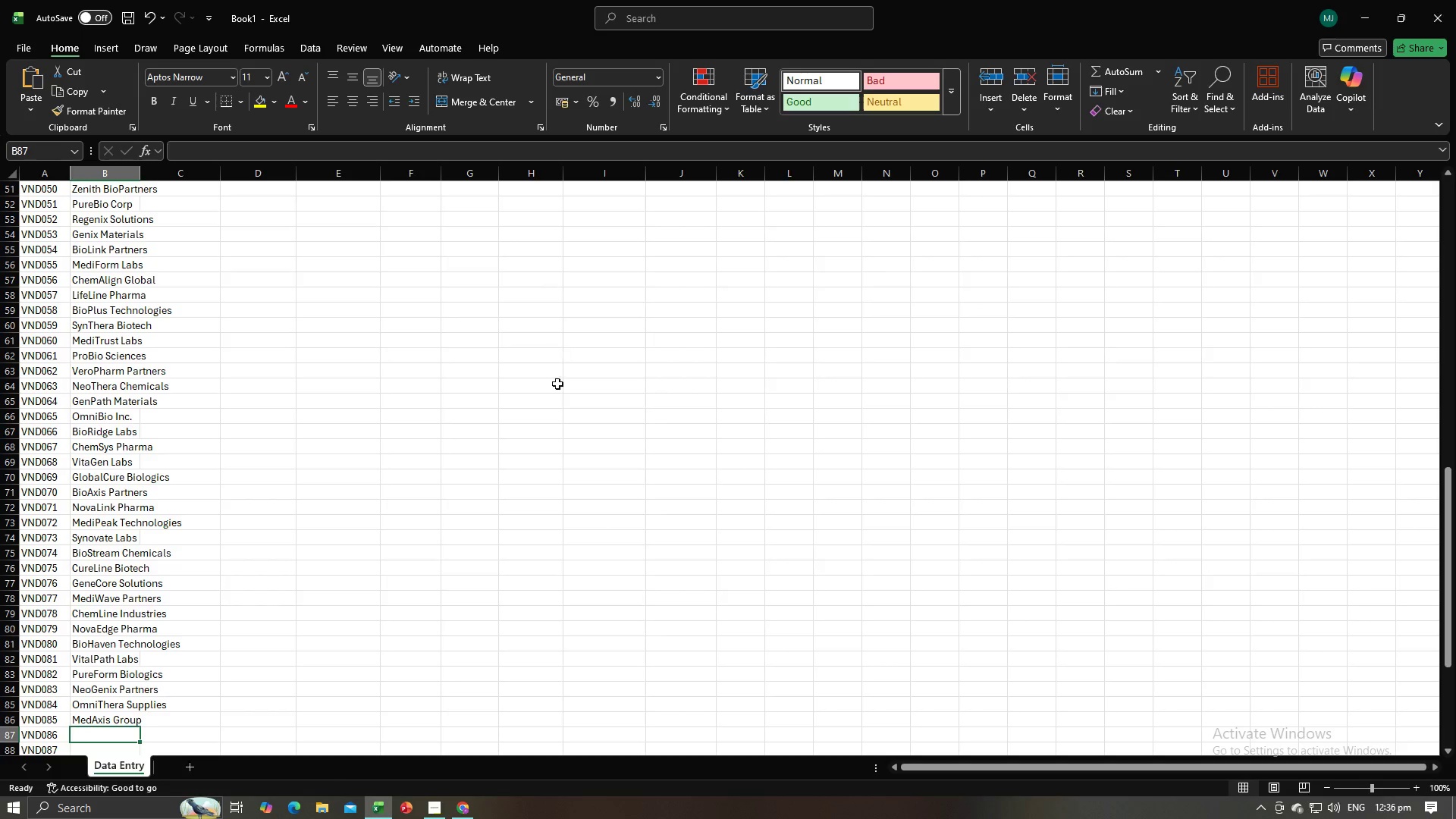 
key(Control+V)
 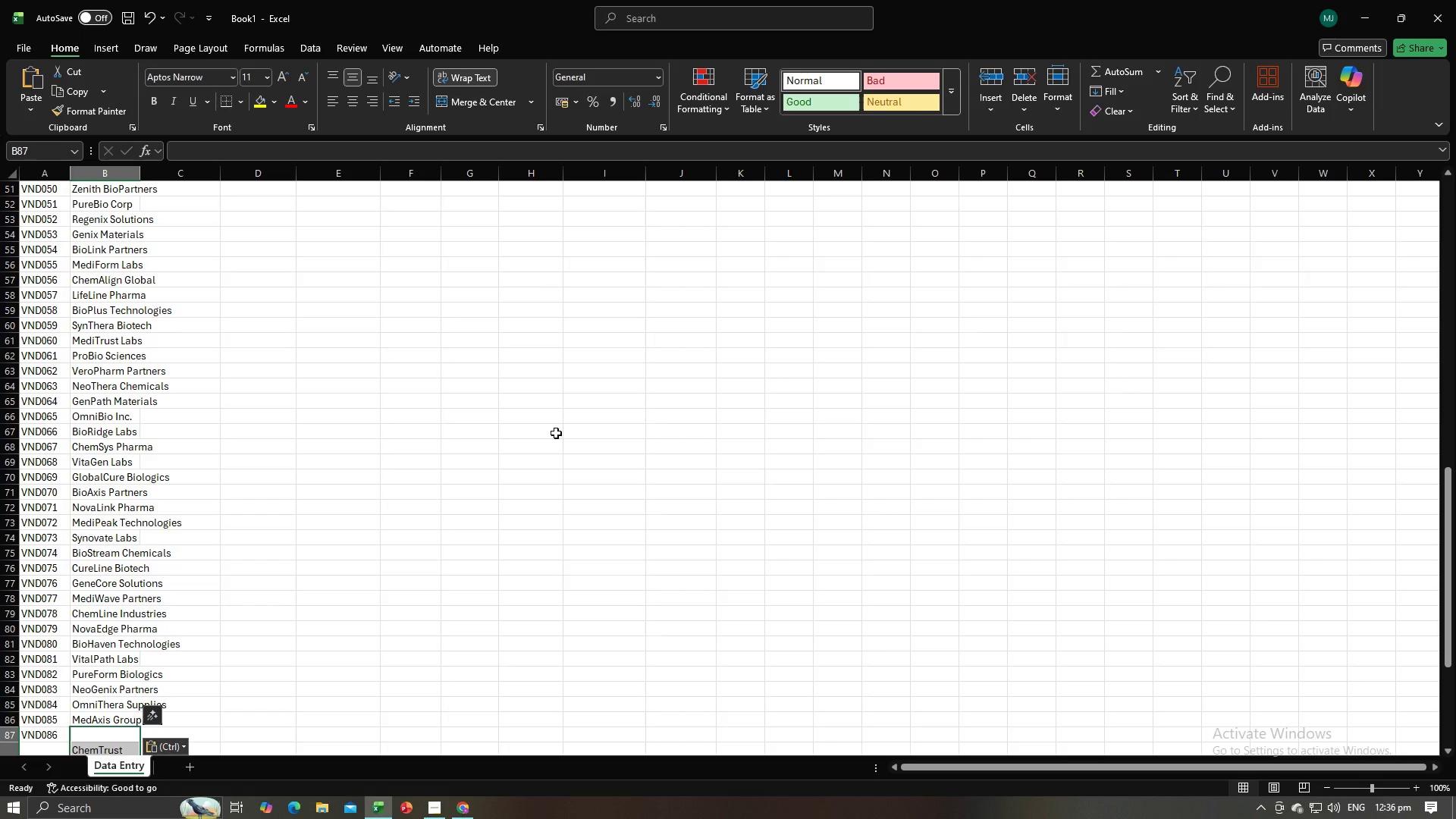 
key(NumpadEnter)
 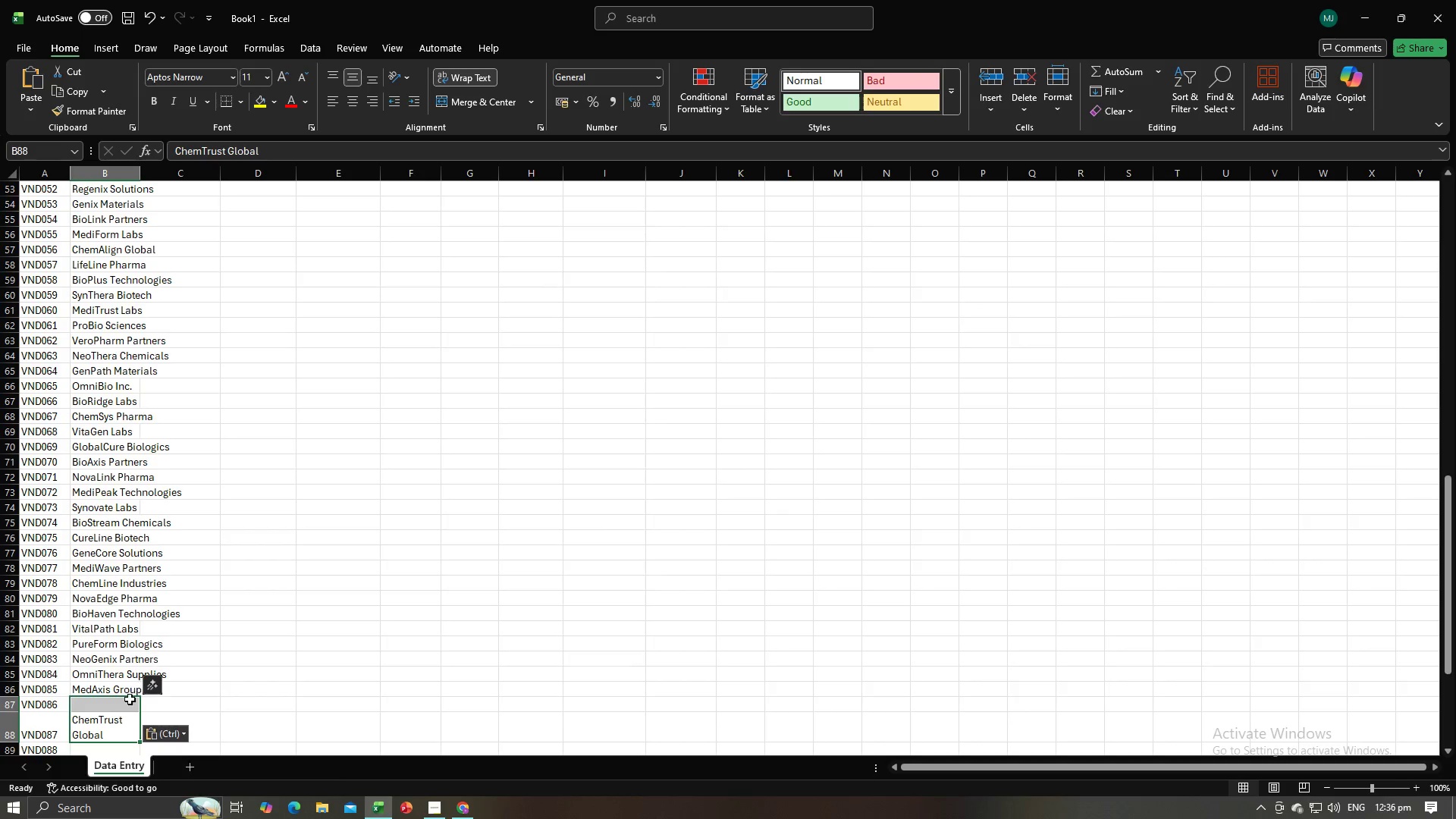 
left_click([125, 704])
 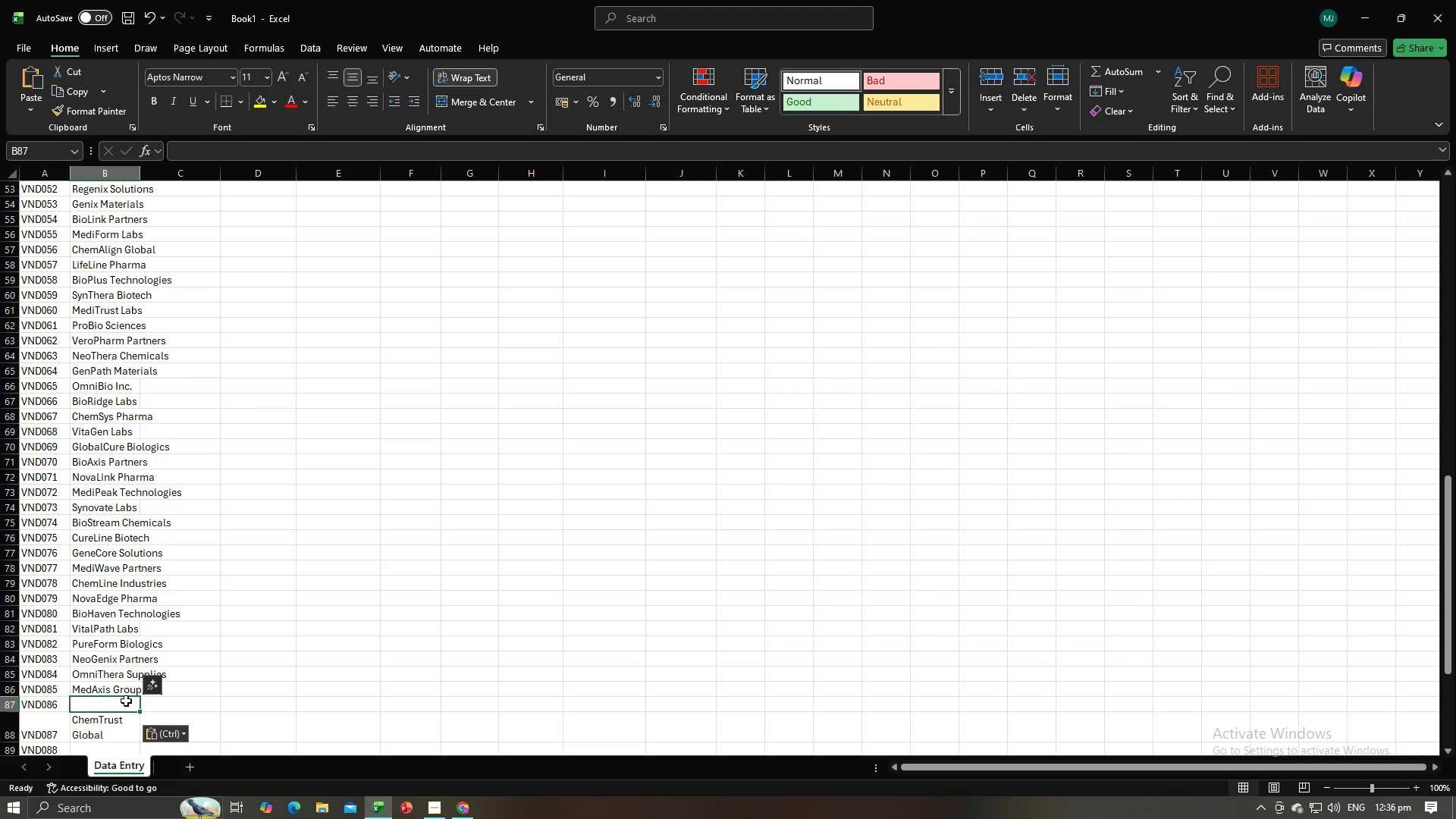 
right_click([126, 701])
 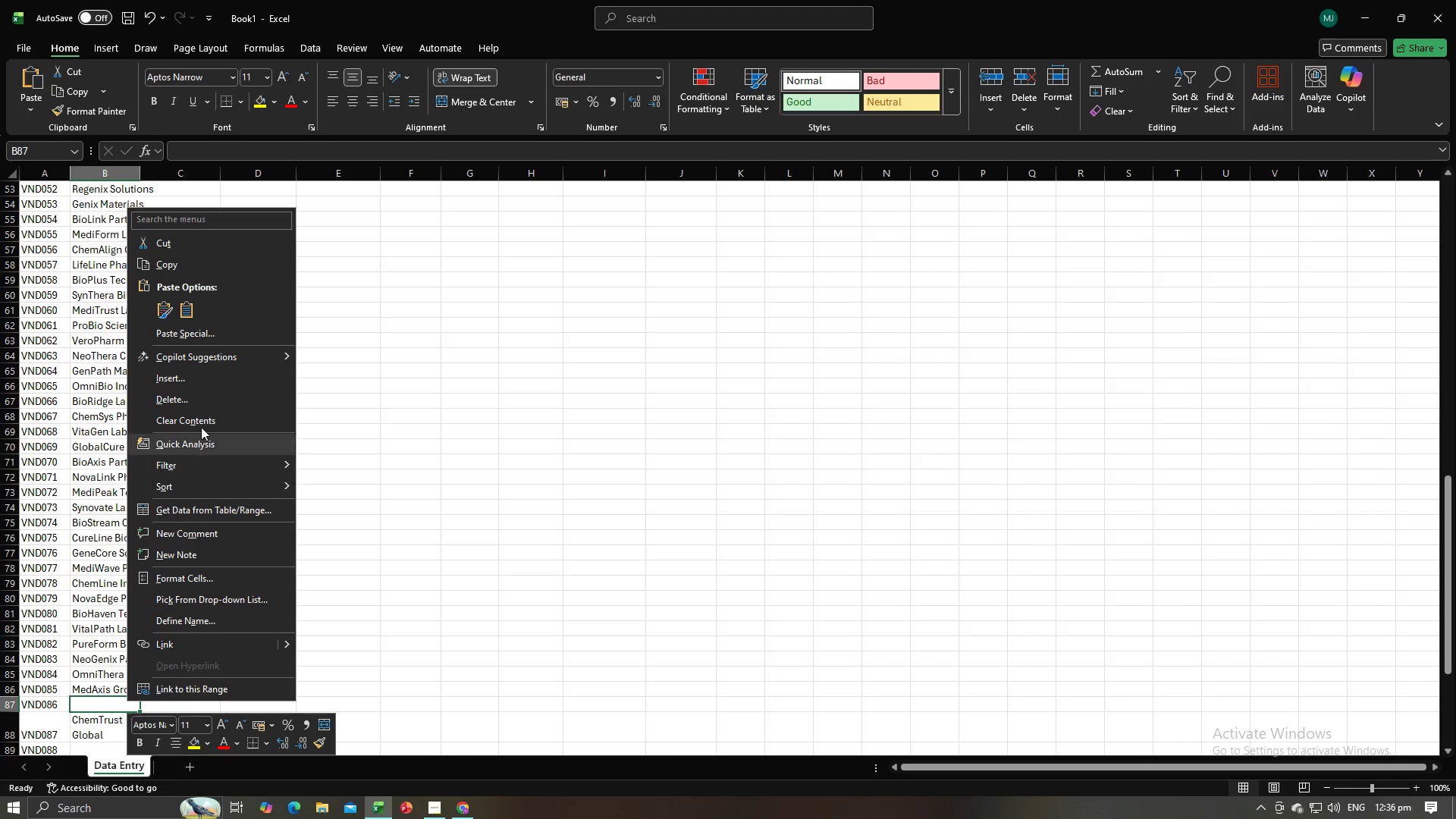 
left_click([210, 396])
 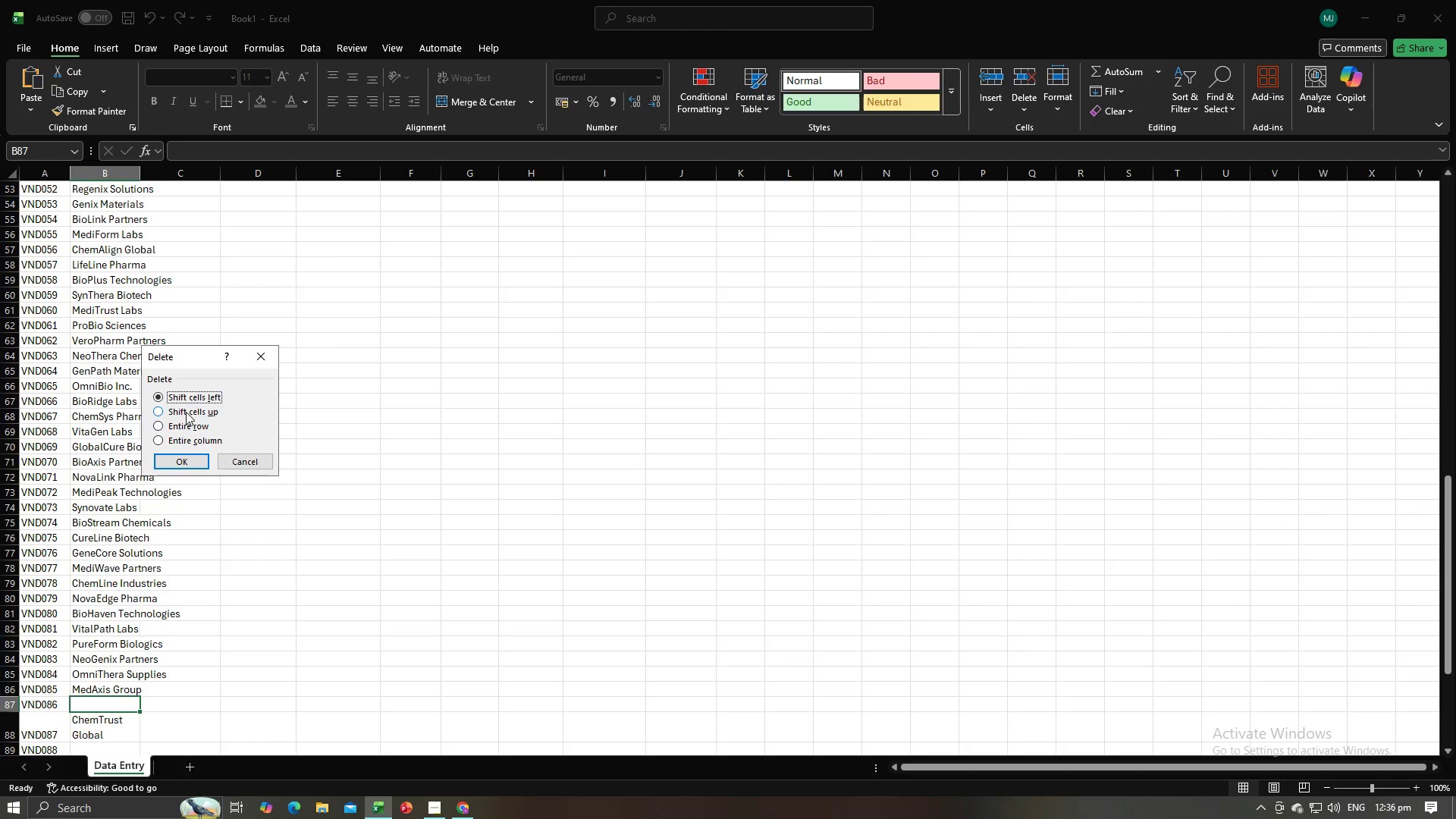 
left_click([186, 410])
 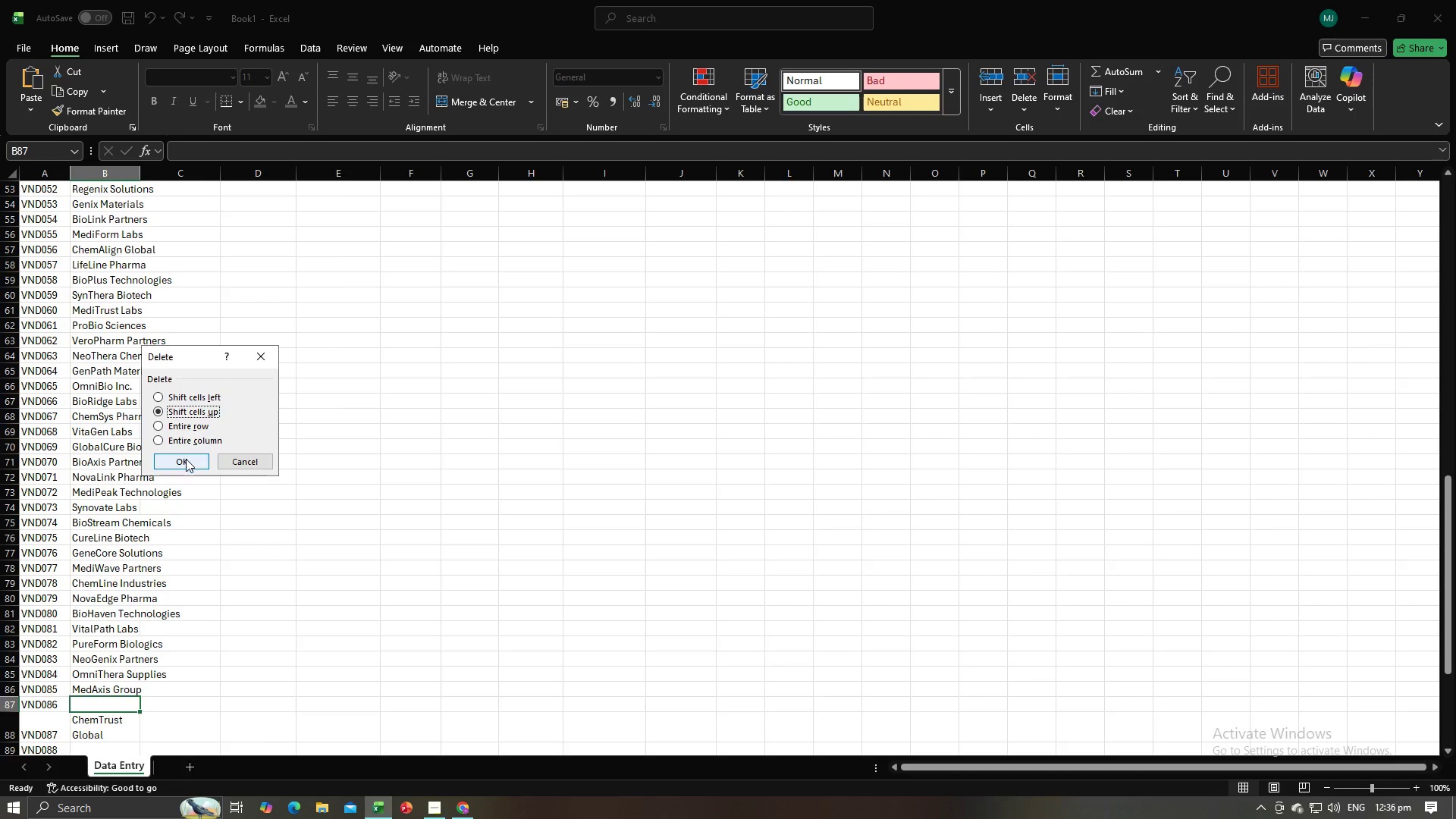 
double_click([186, 460])
 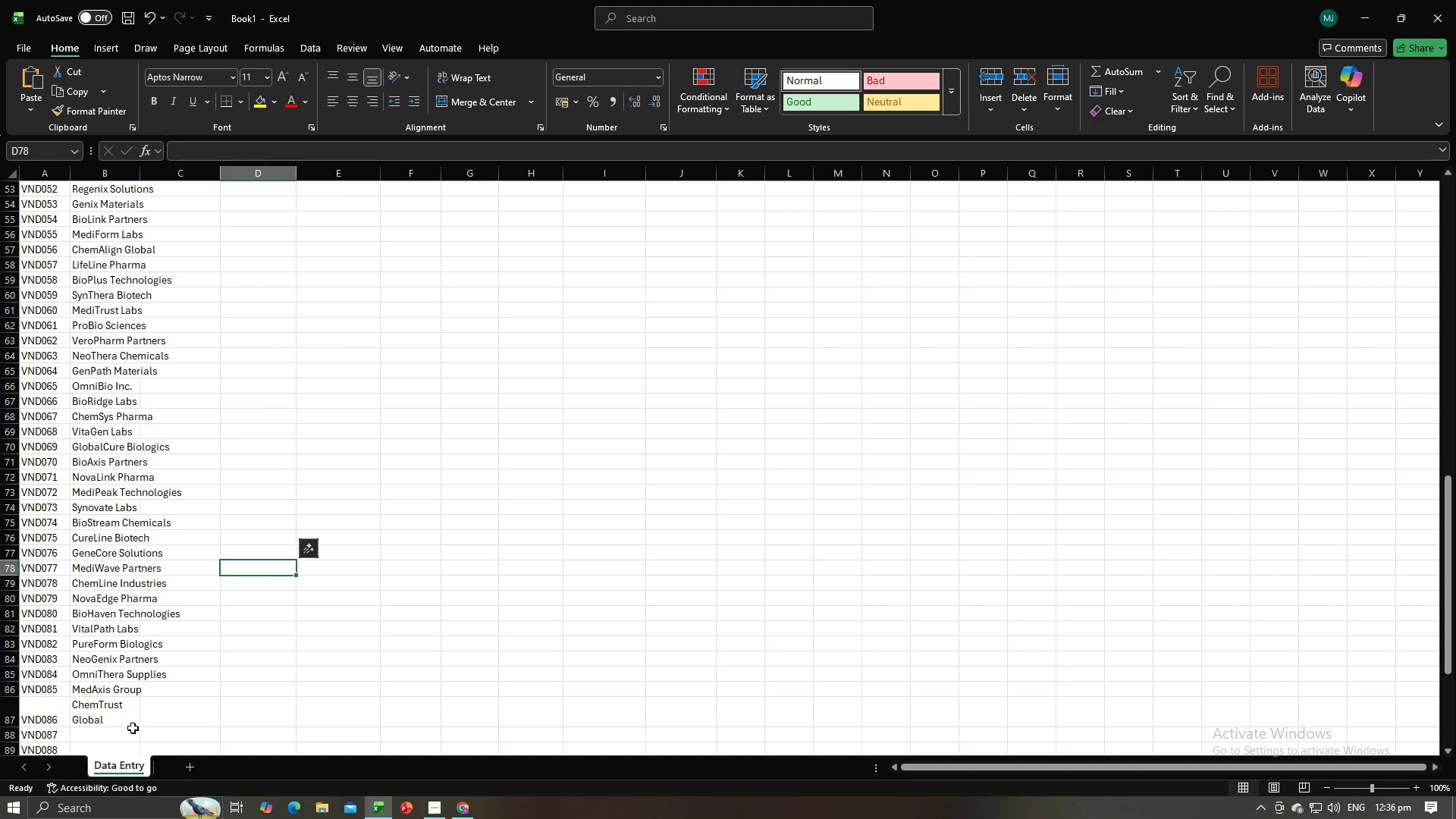 
left_click([130, 732])
 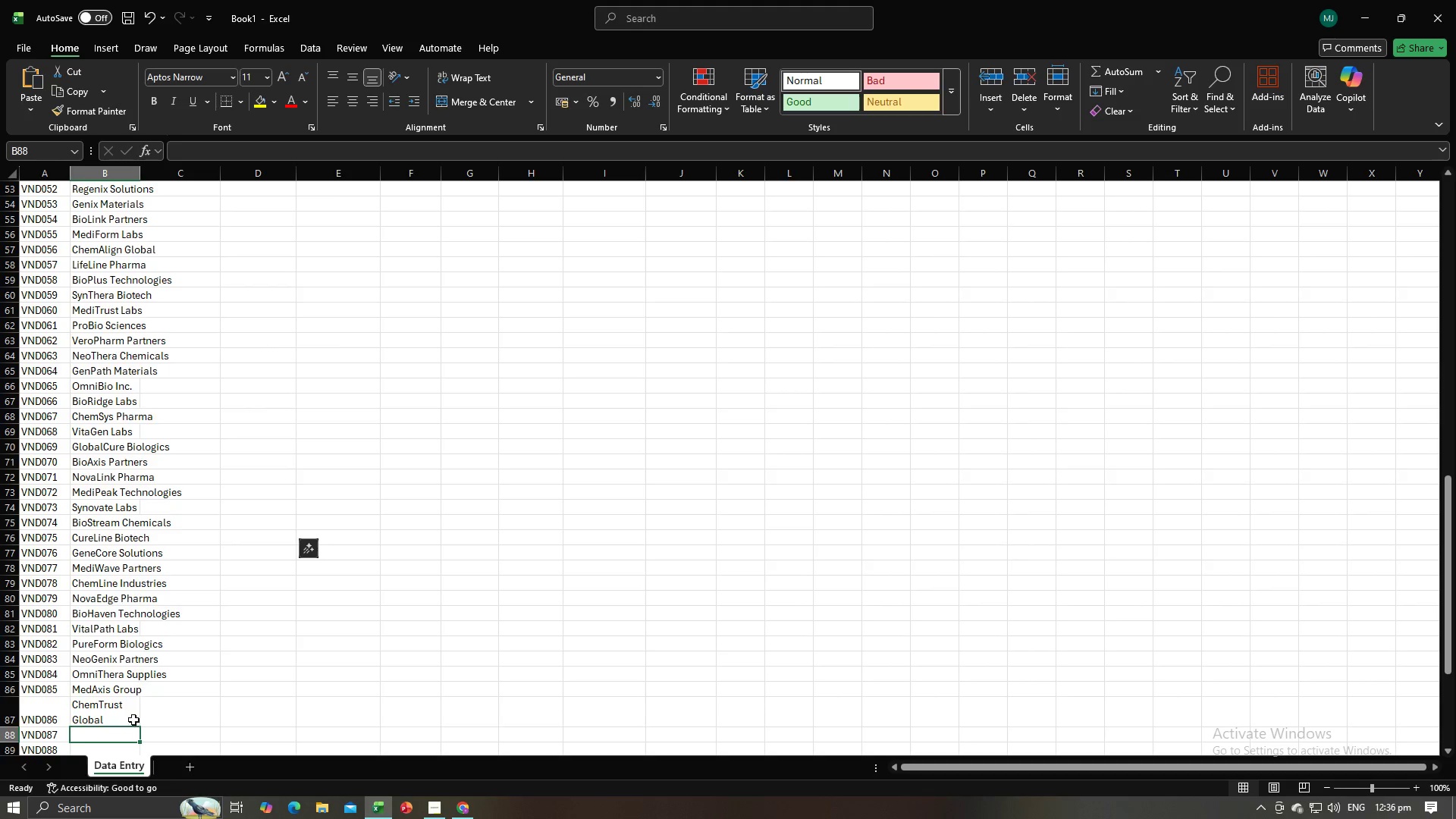 
key(Alt+AltLeft)
 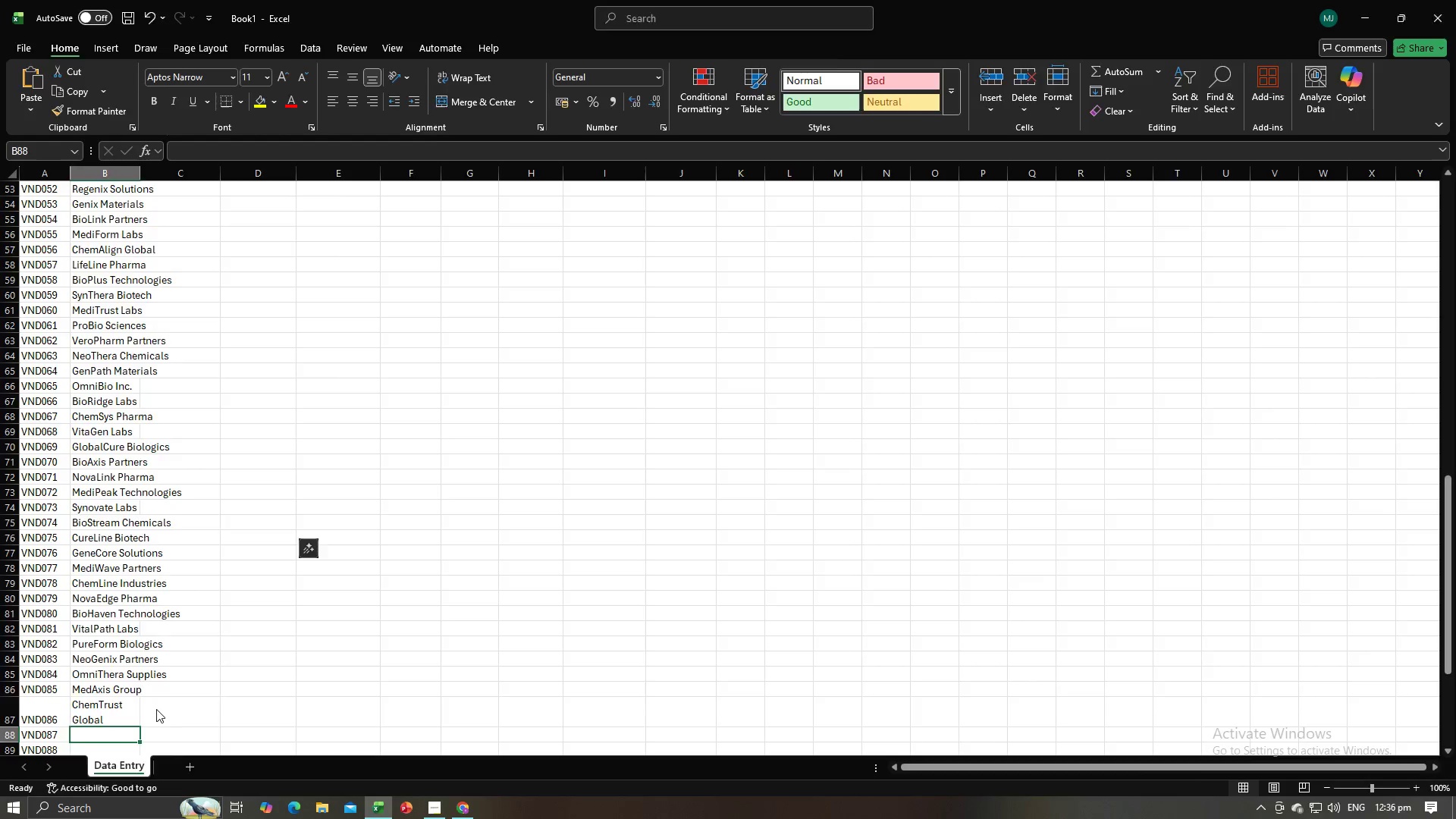 
key(Alt+Tab)
 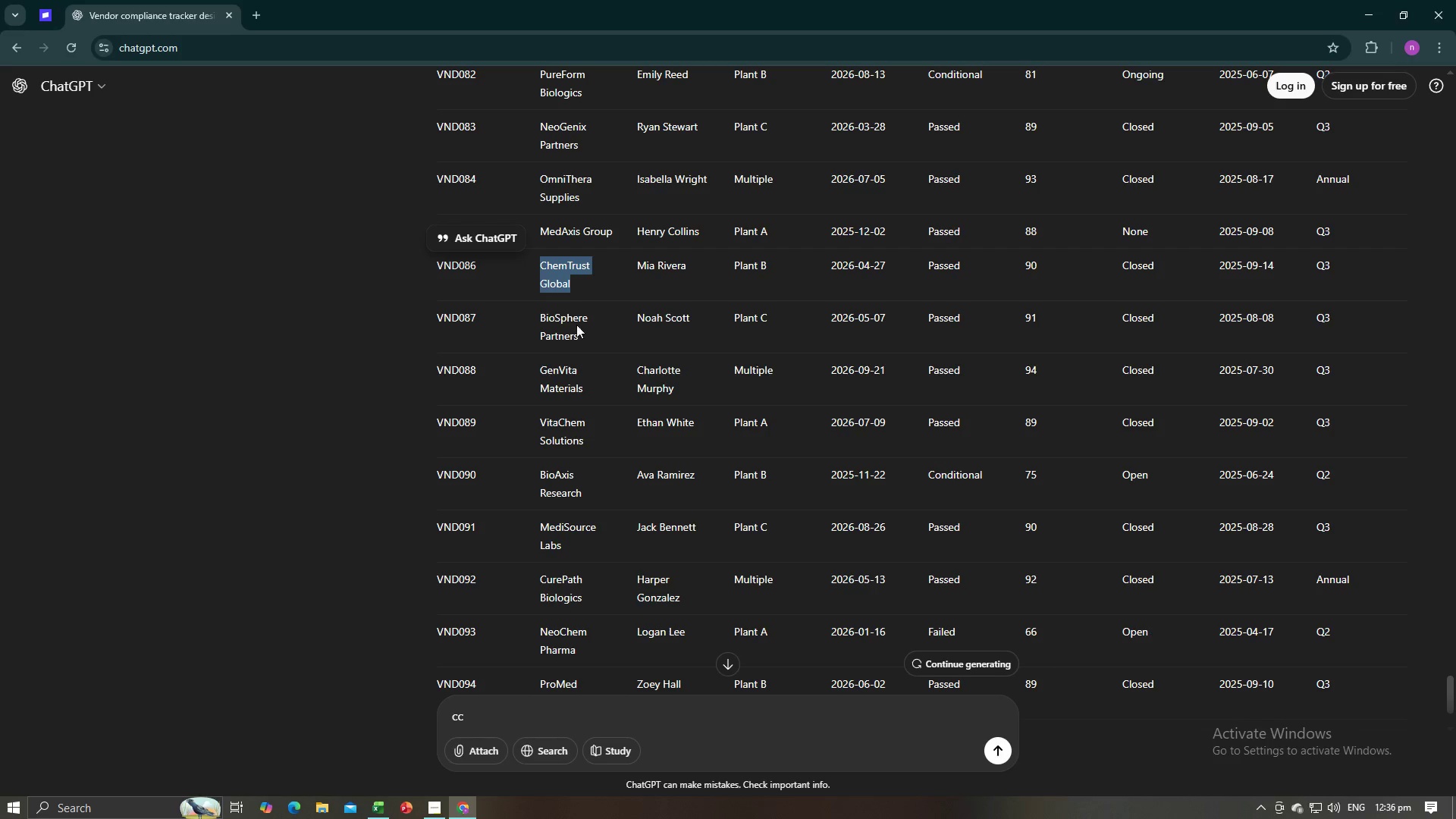 
left_click_drag(start_coordinate=[584, 334], to_coordinate=[541, 321])
 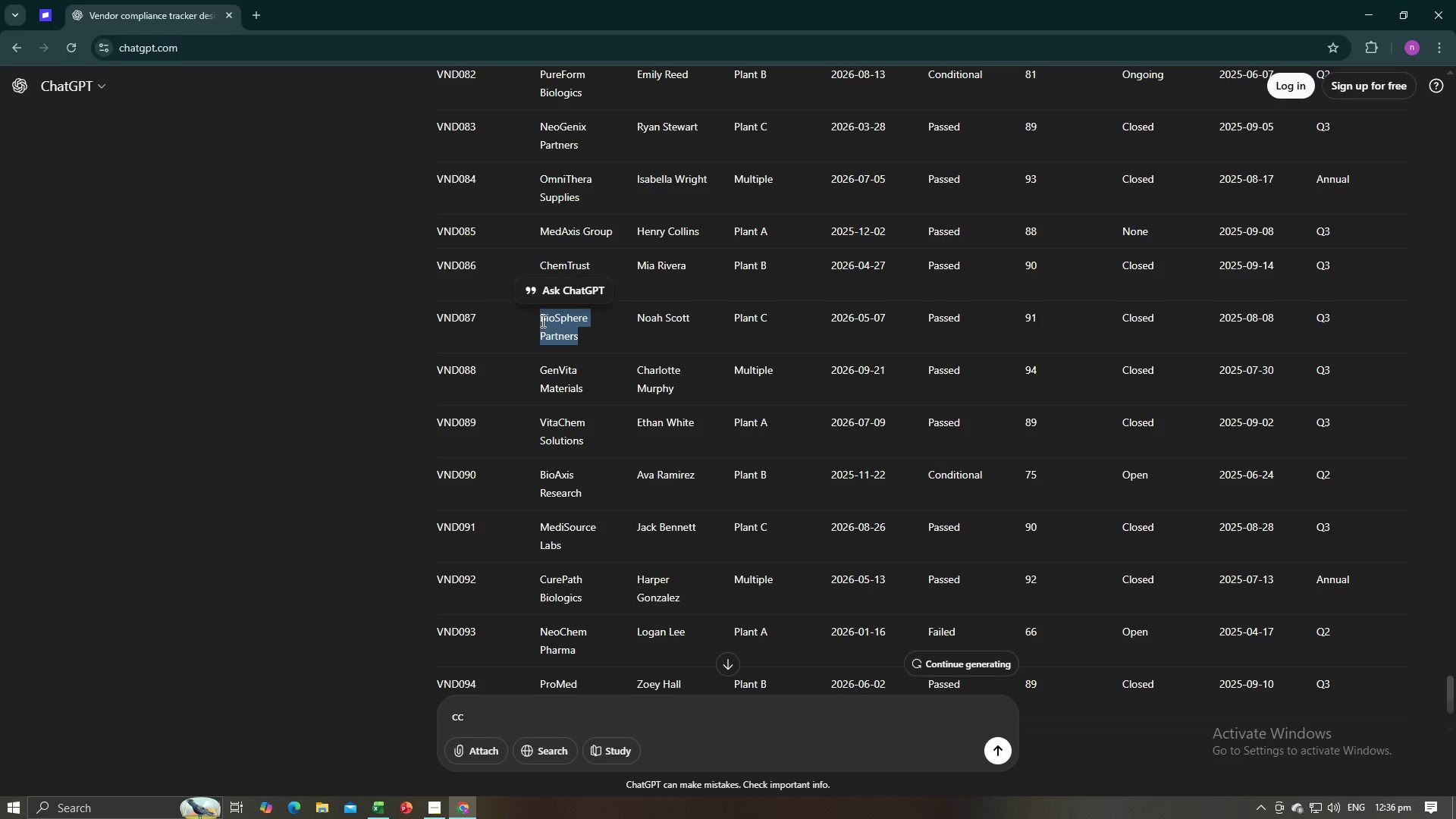 
key(Control+C)
 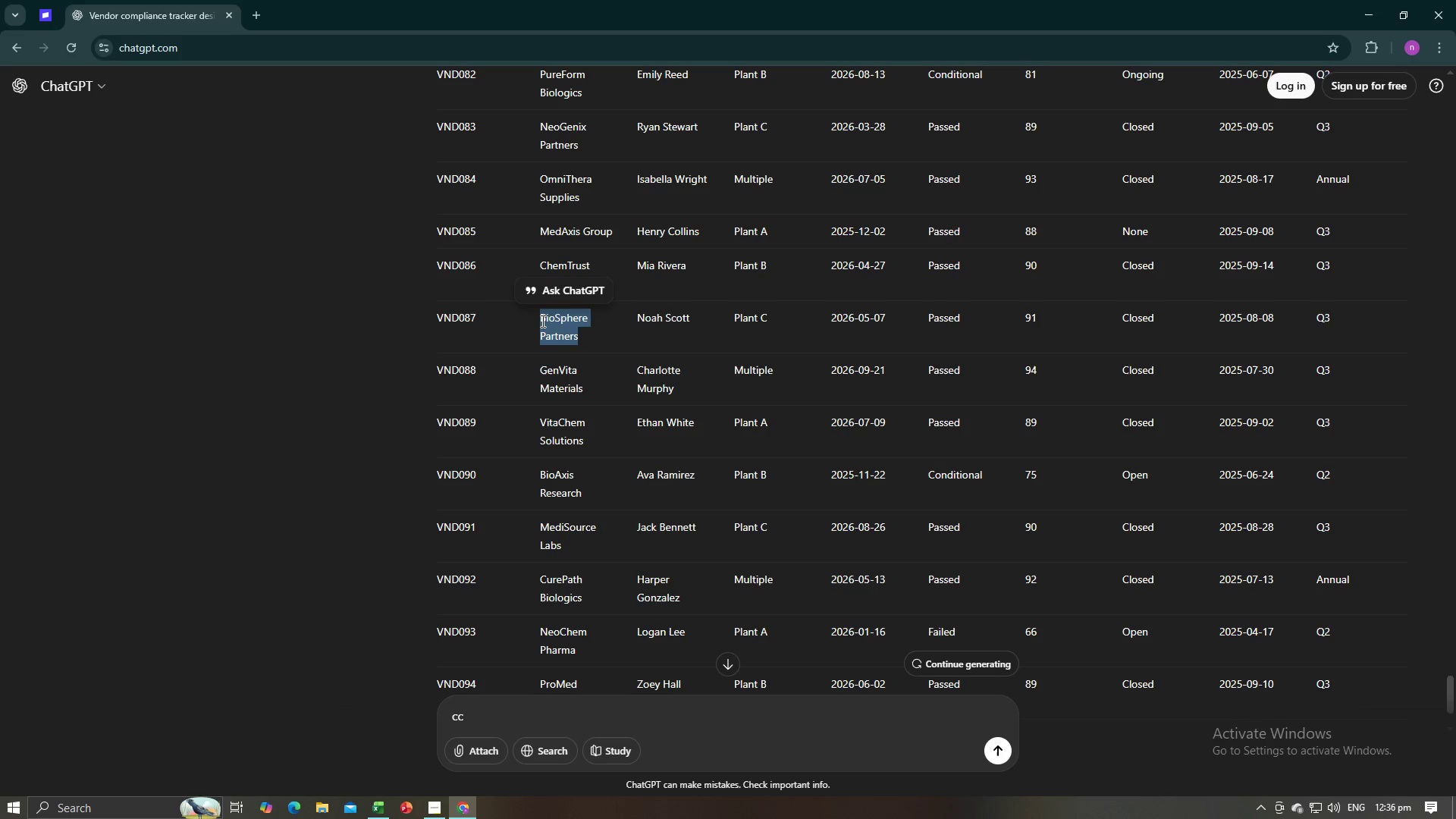 
key(Control+C)
 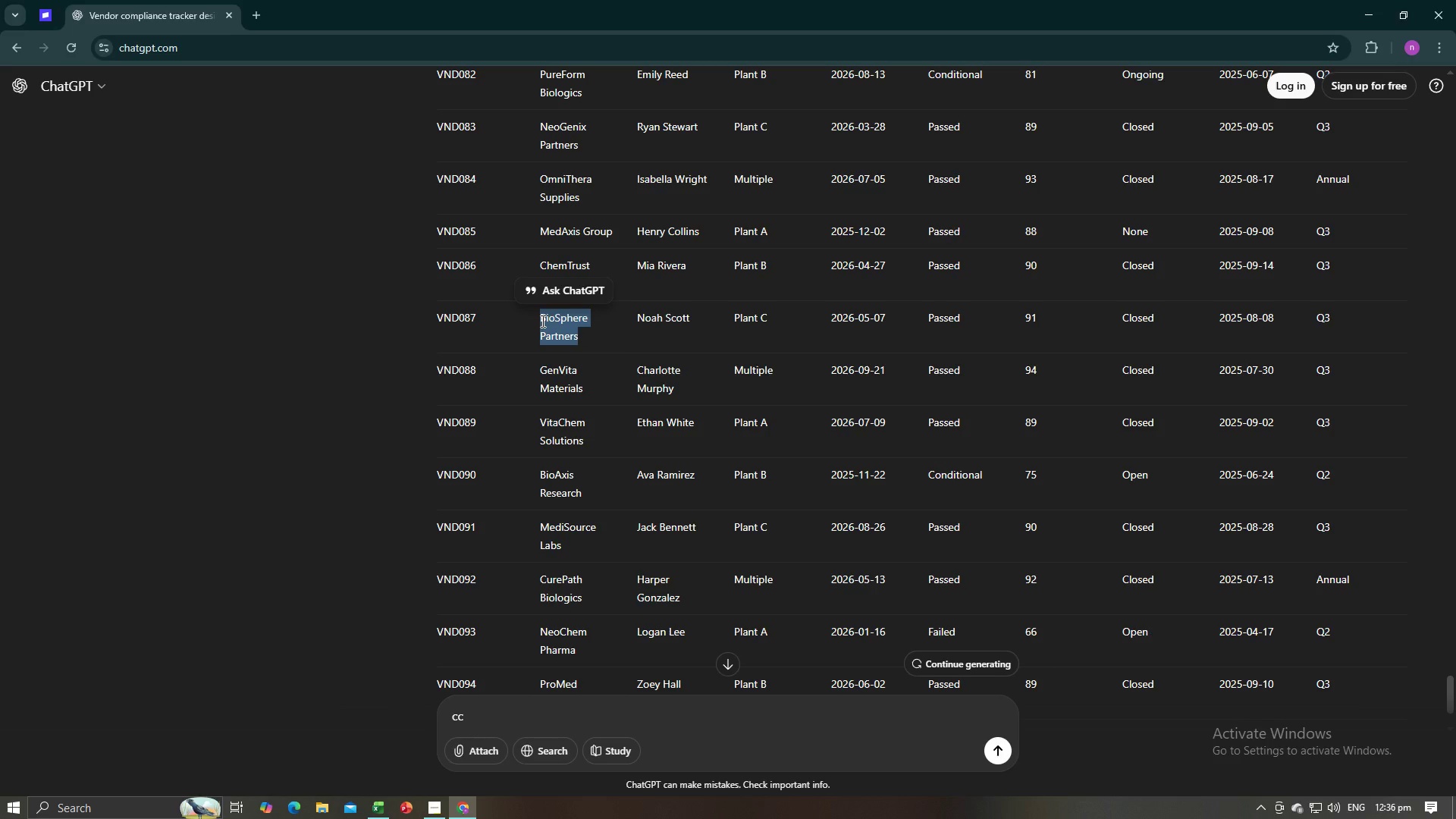 
key(Alt+AltLeft)
 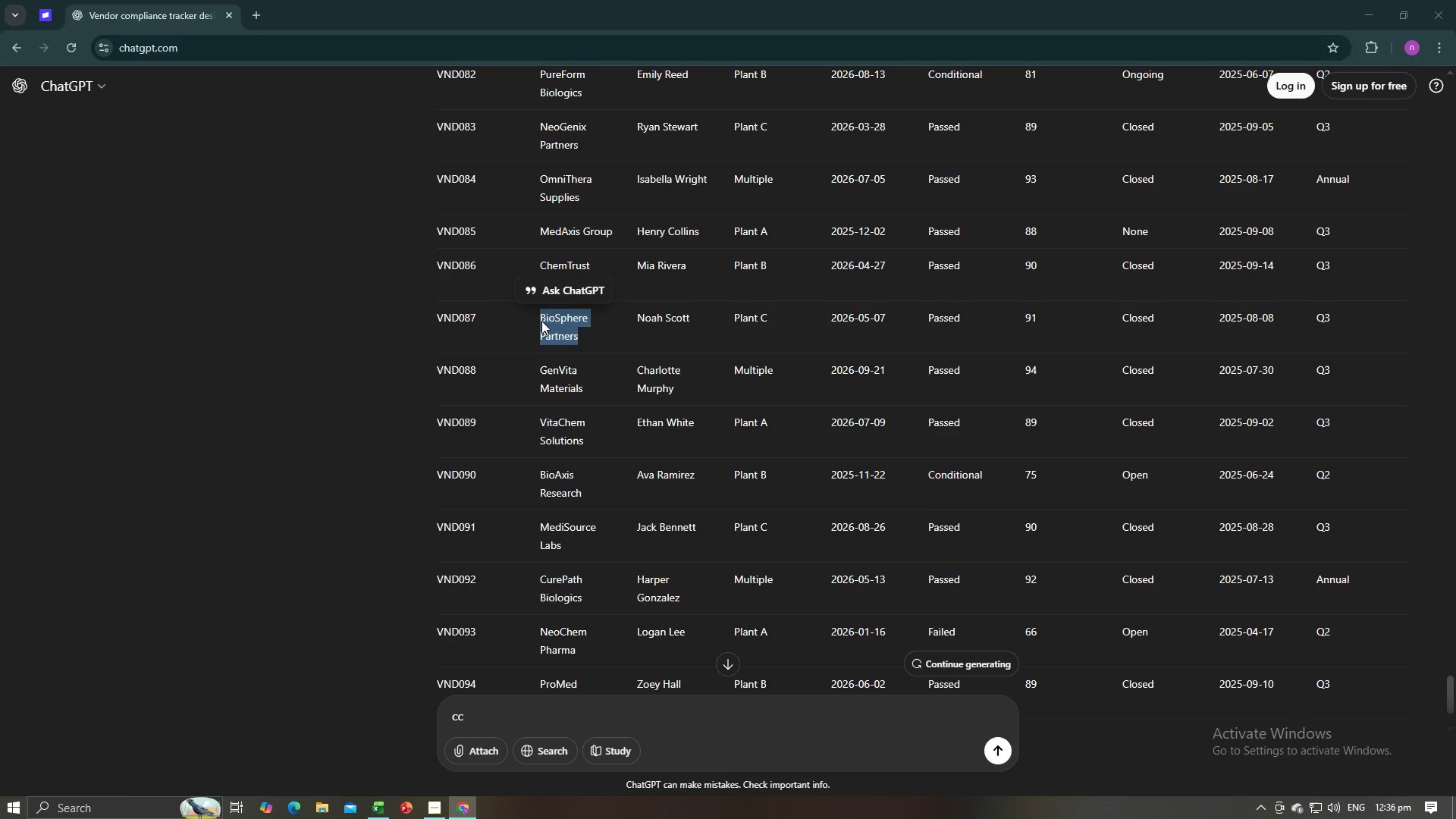 
key(Alt+Tab)
 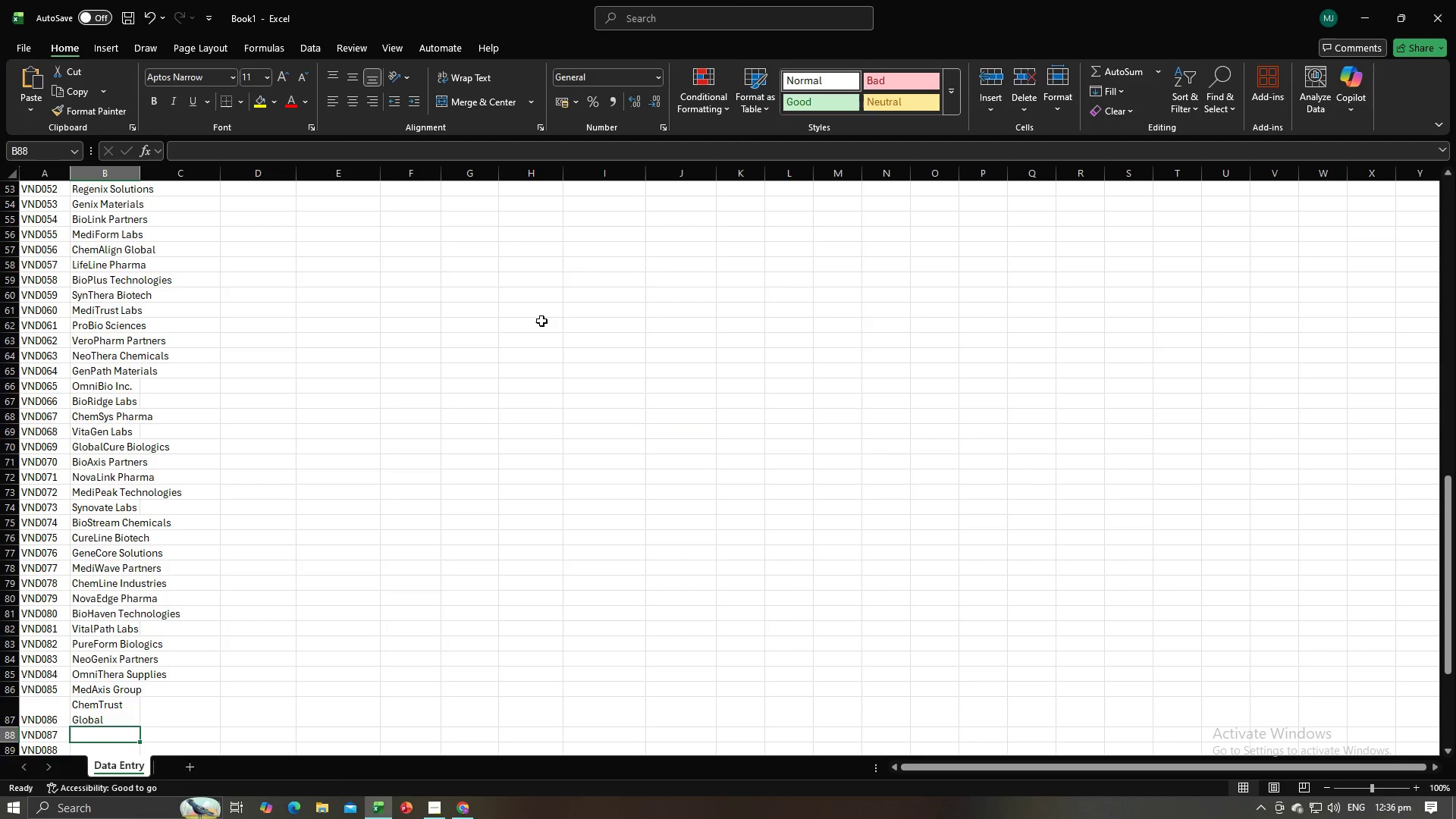 
key(Control+V)
 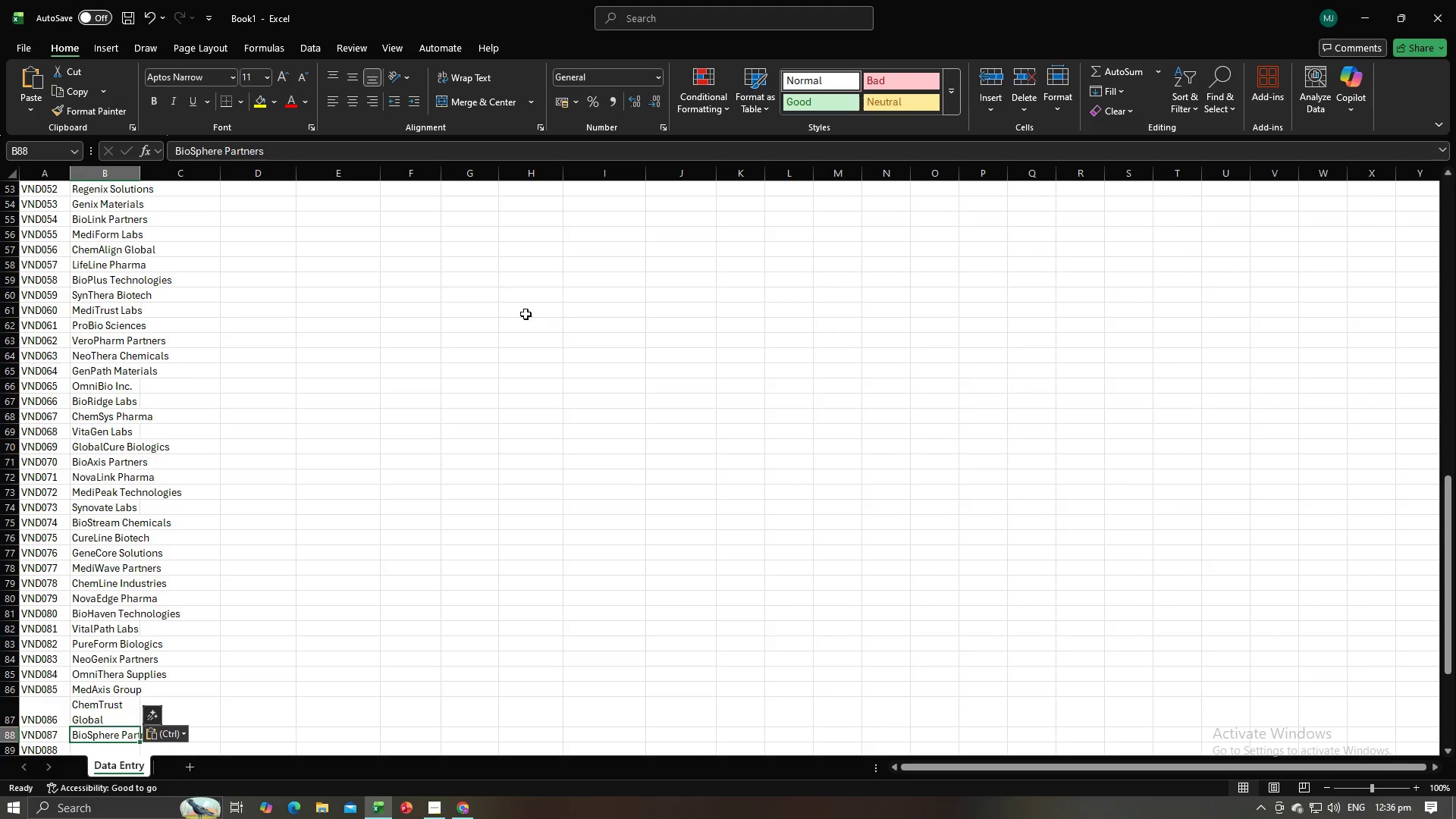 
key(NumpadEnter)
 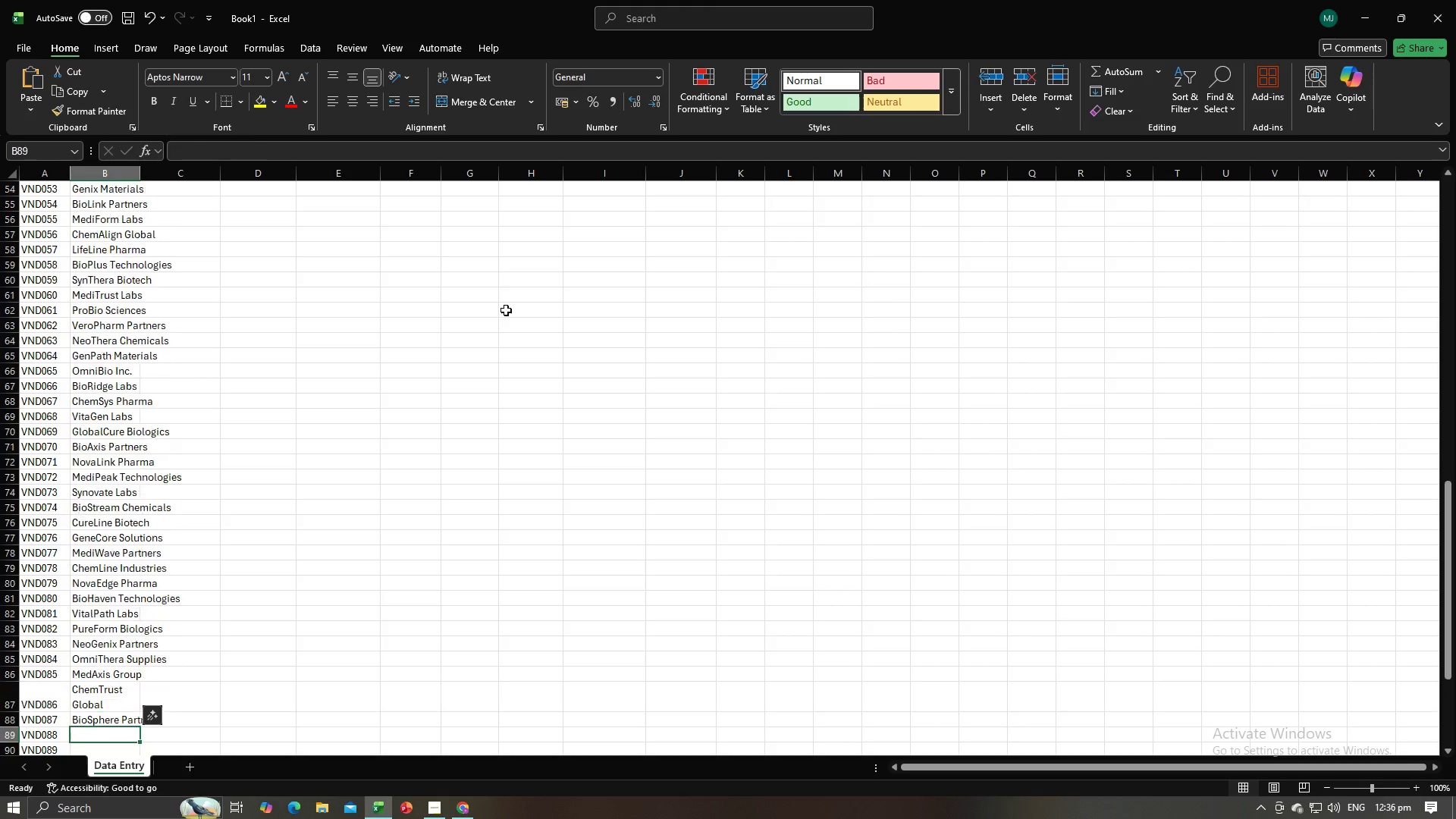 
key(Alt+AltLeft)
 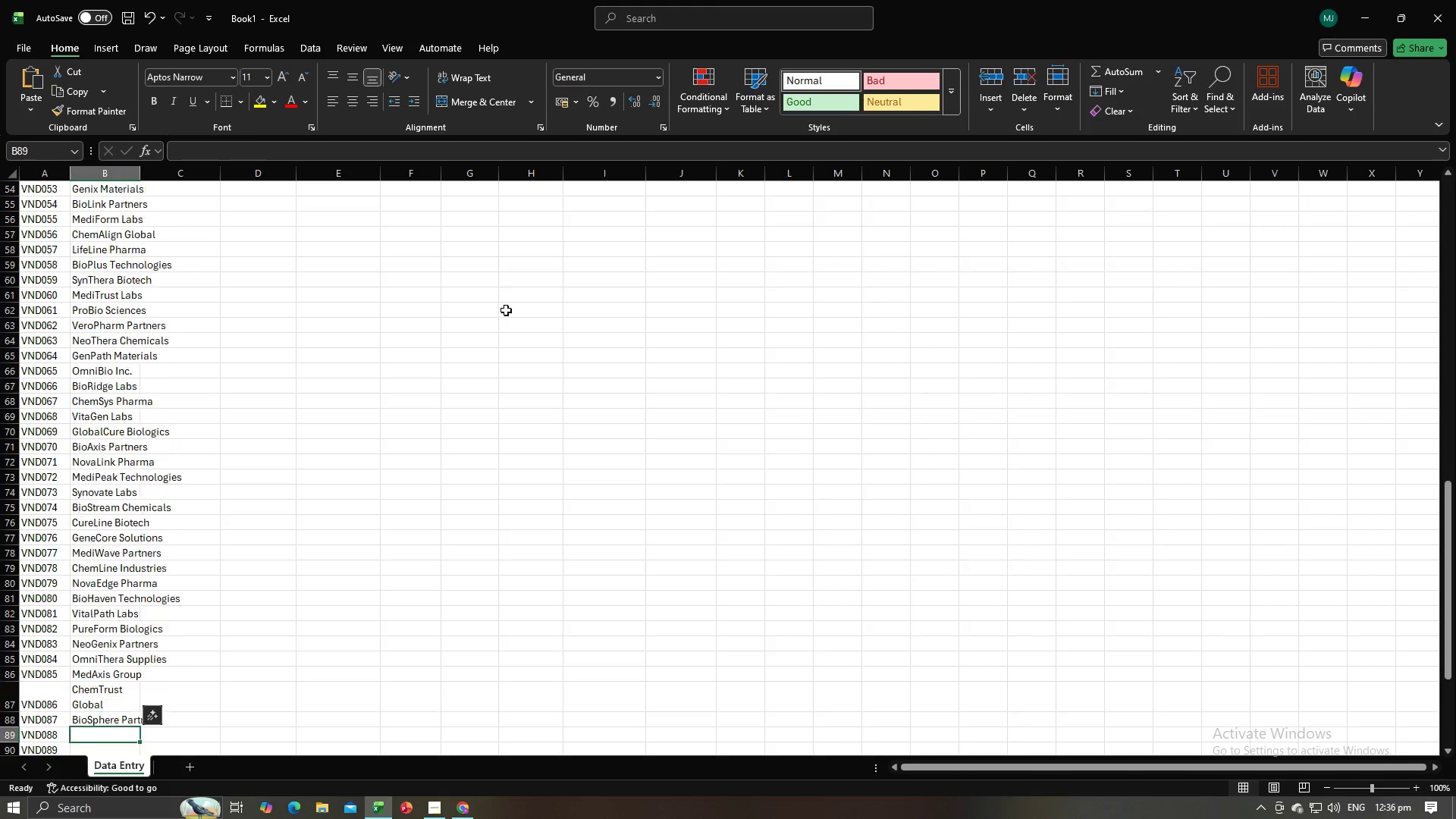 
key(Alt+Tab)
 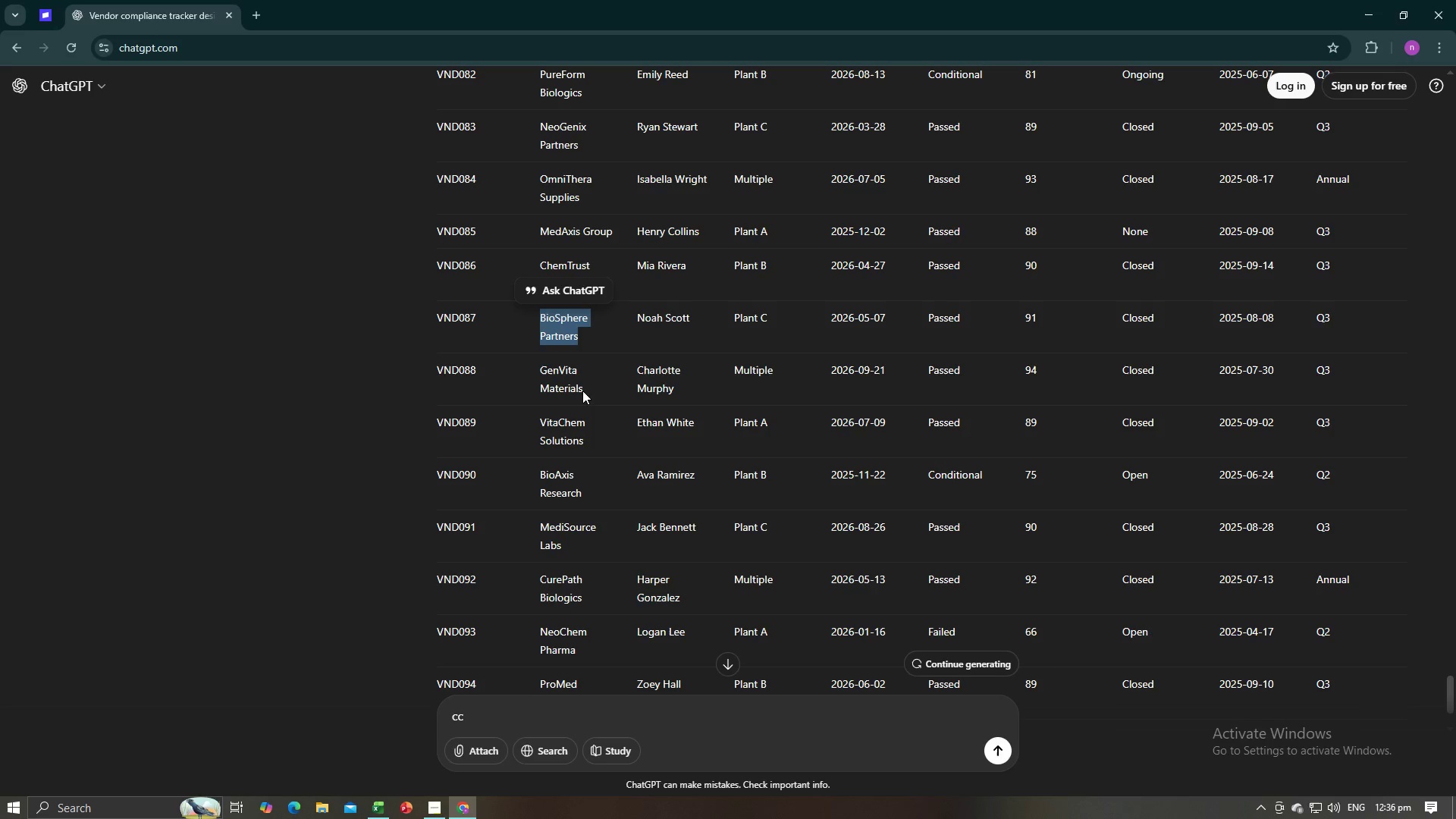 
left_click_drag(start_coordinate=[584, 391], to_coordinate=[537, 376])
 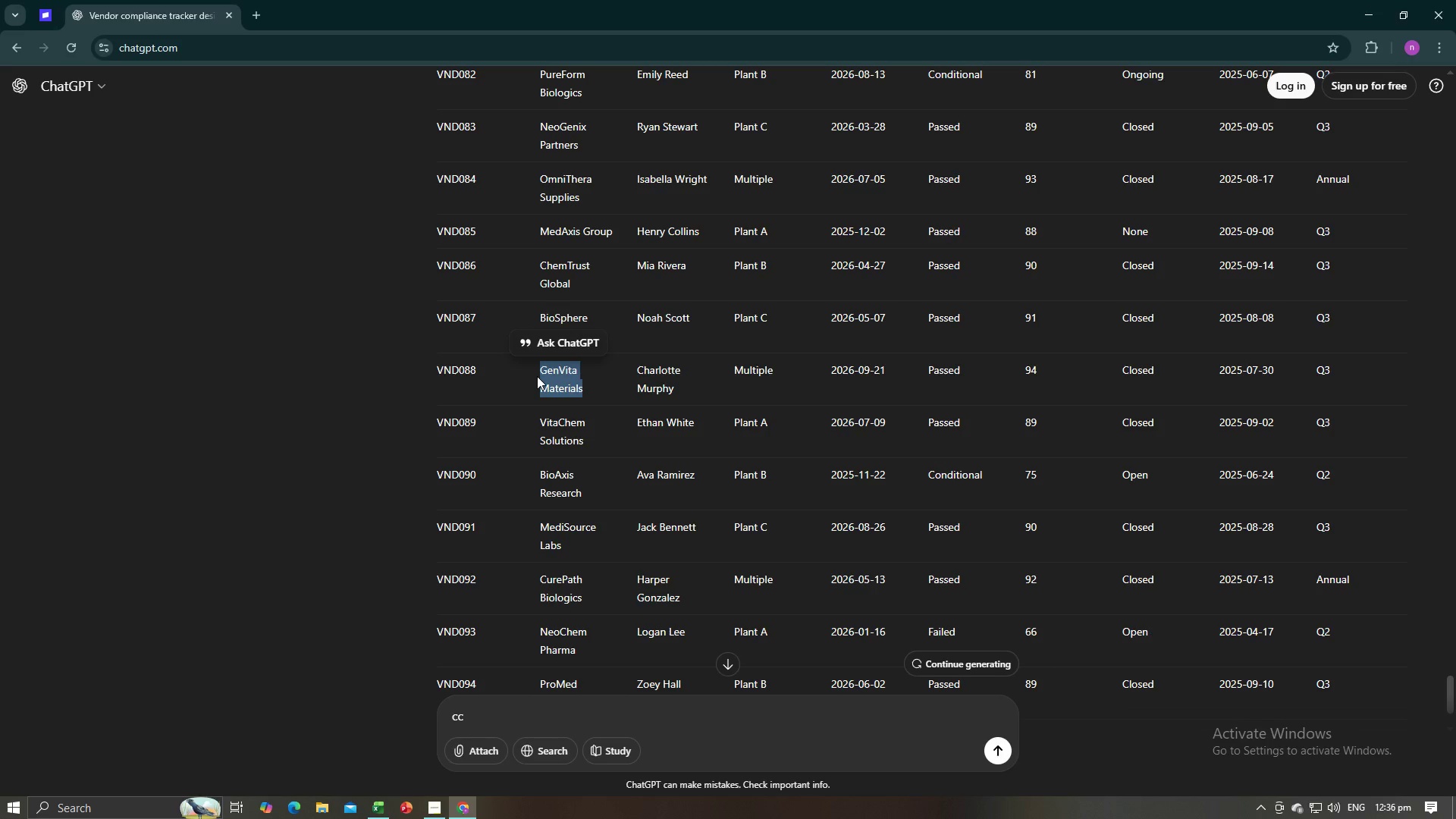 
key(Control+C)
 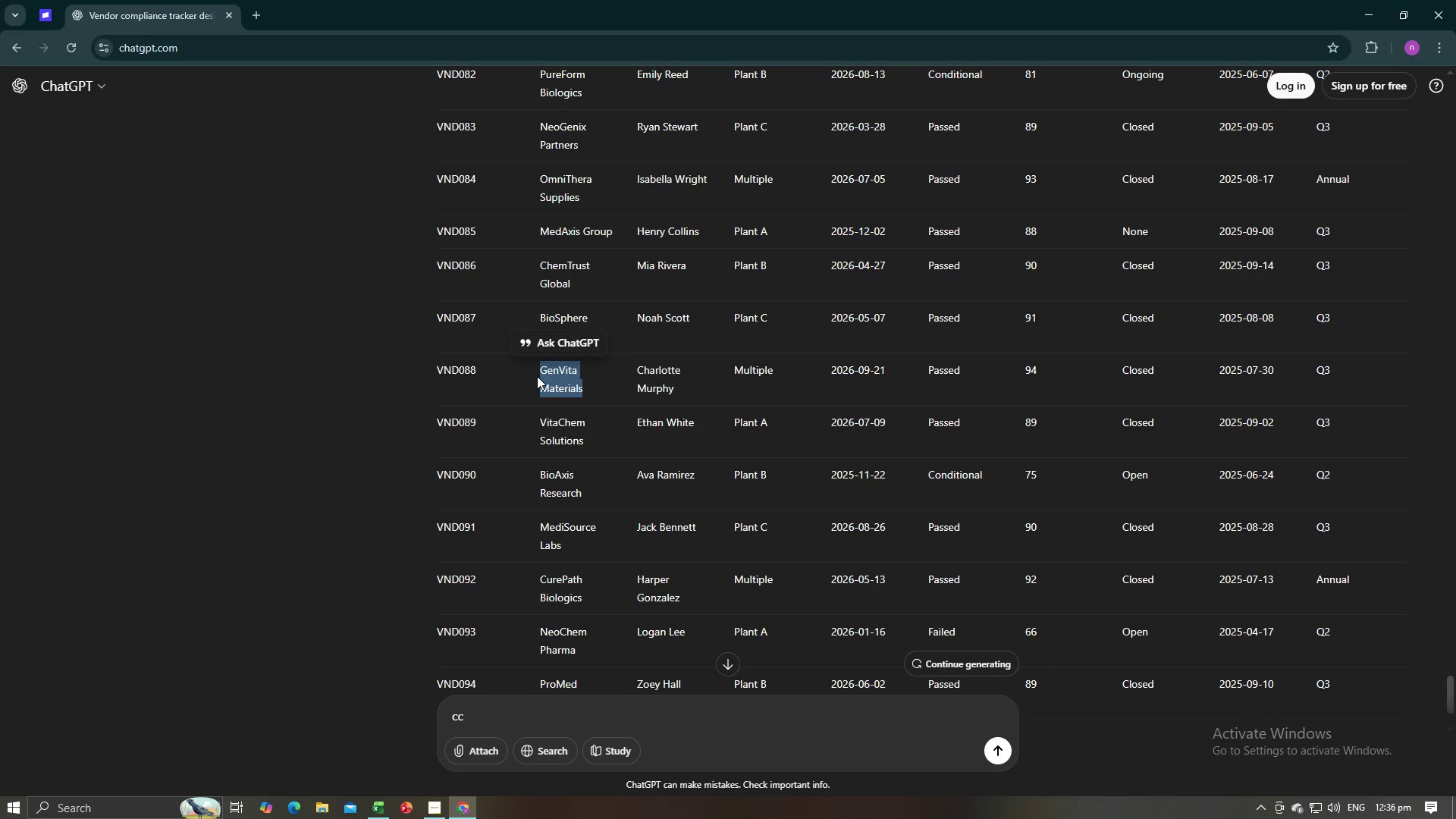 
key(C)
 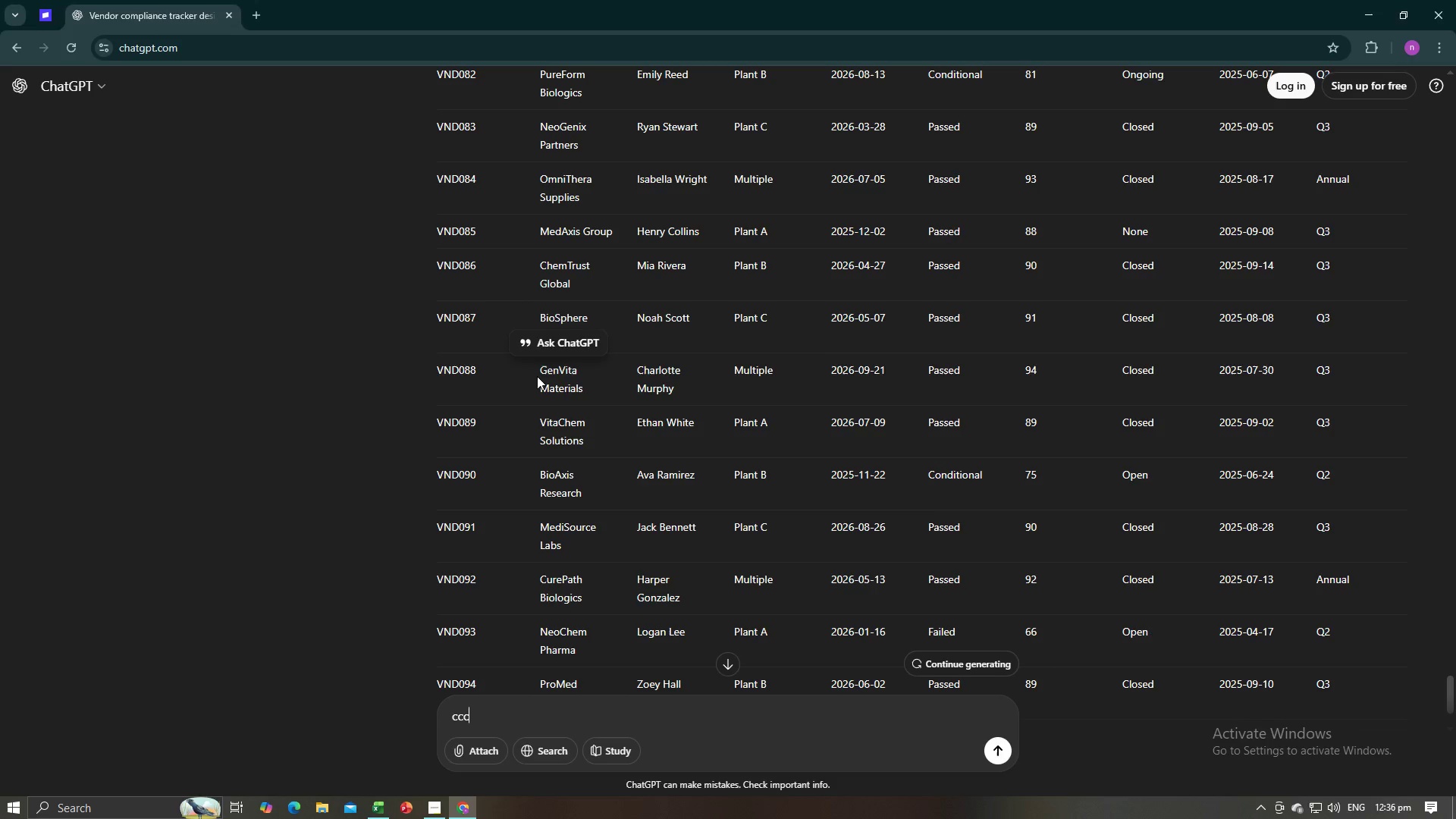 
key(Alt+AltLeft)
 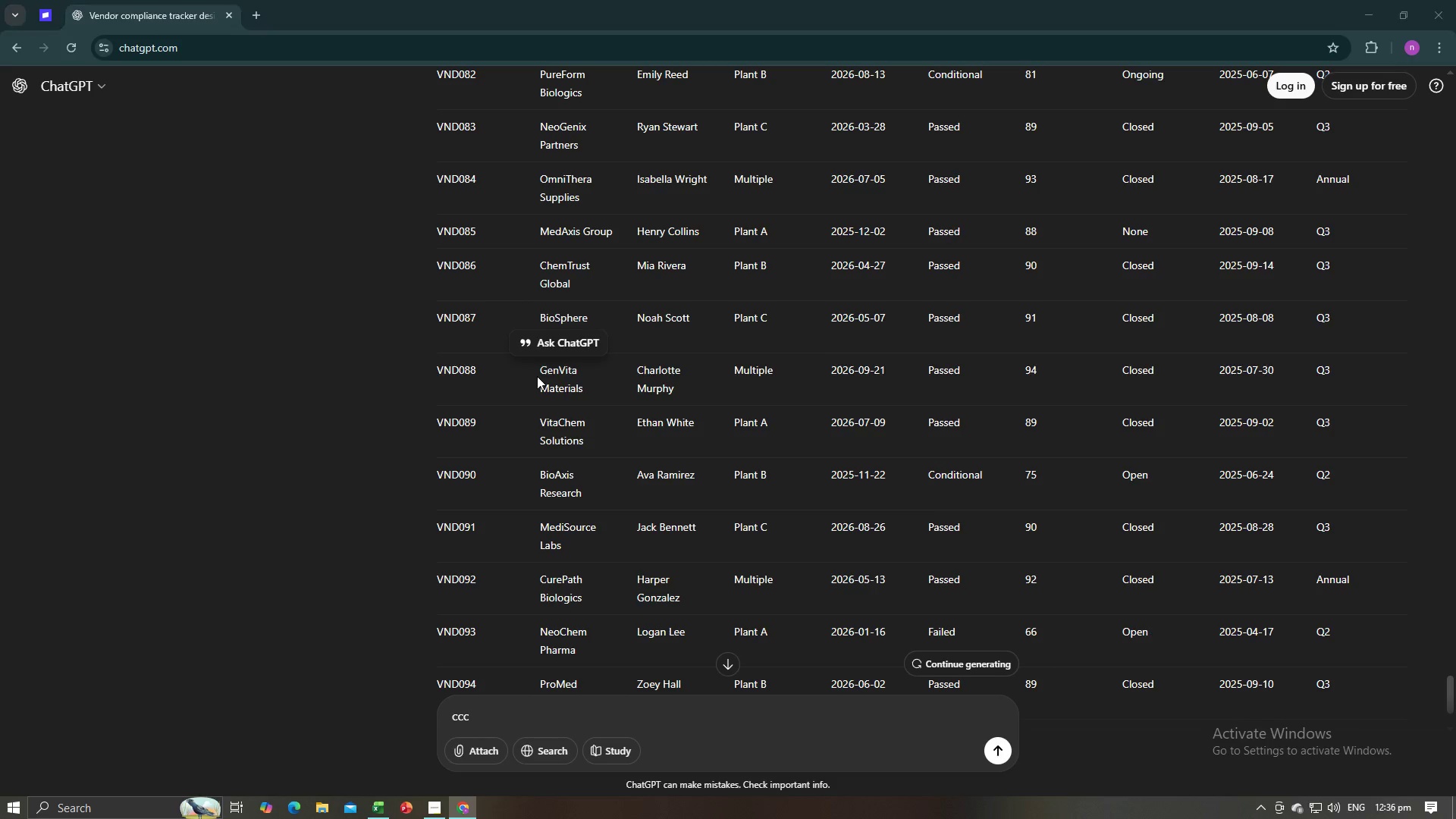 
key(Alt+Tab)
 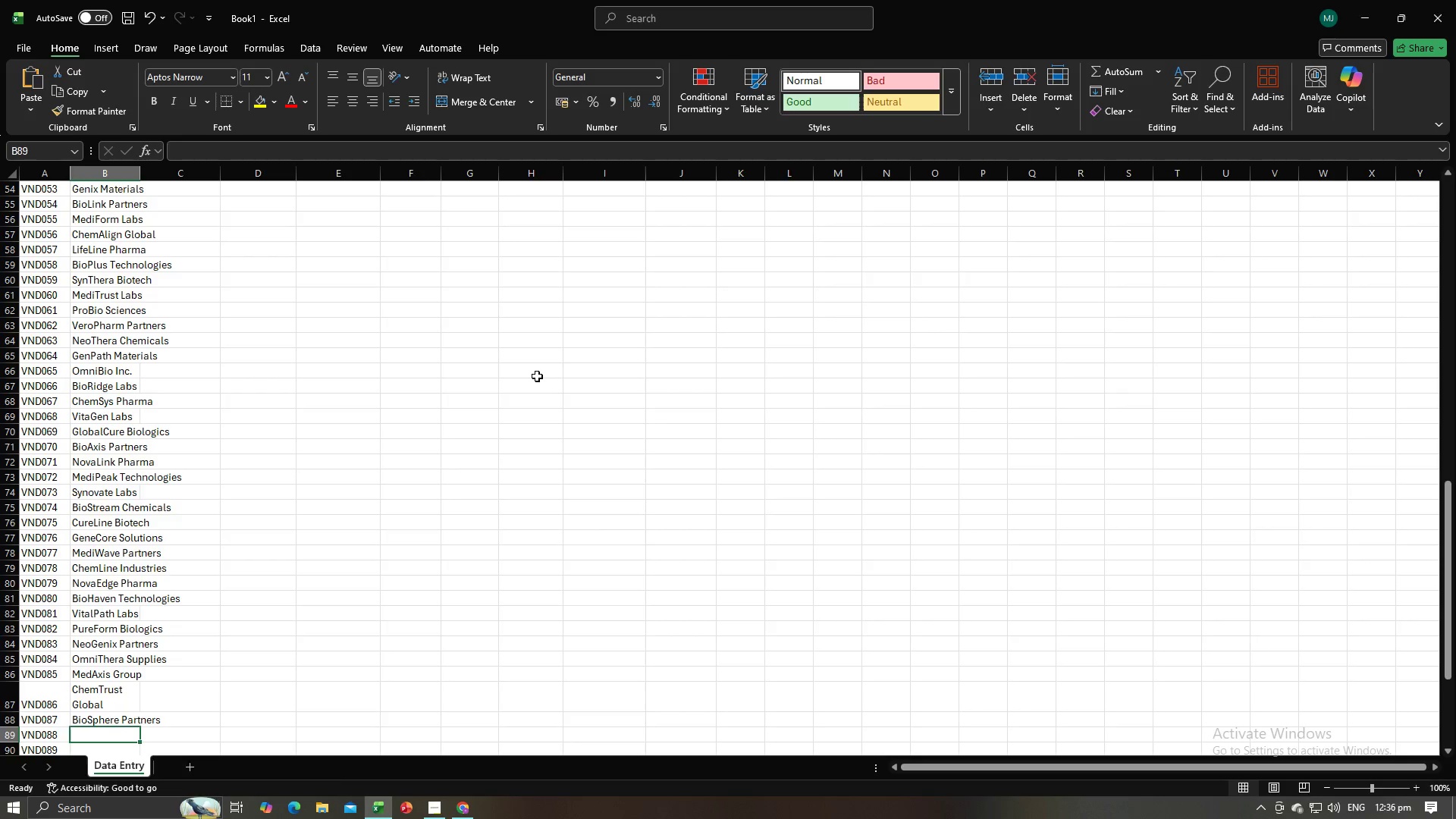 
key(Control+V)
 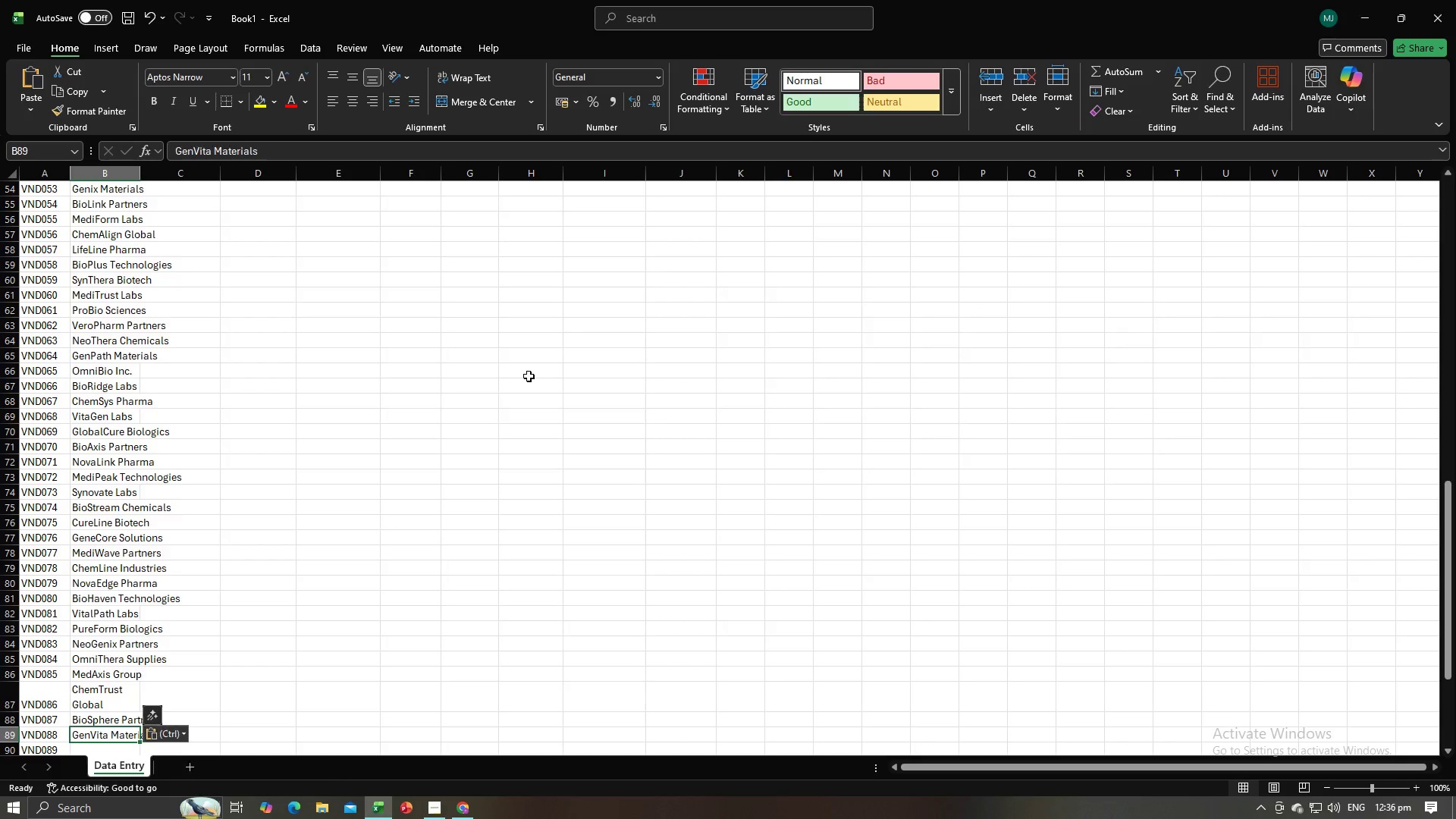 
key(NumpadEnter)
 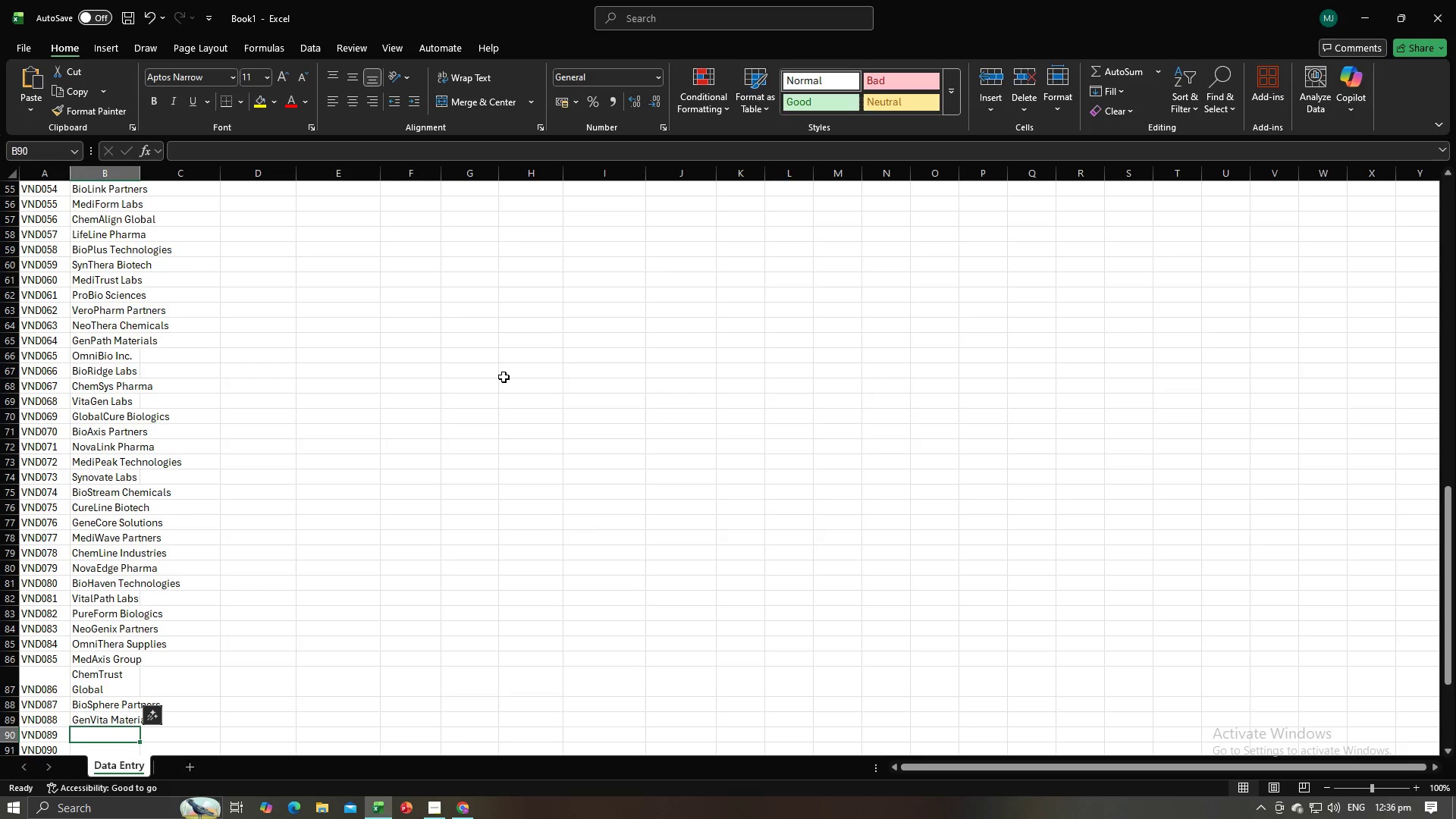 
key(Alt+AltLeft)
 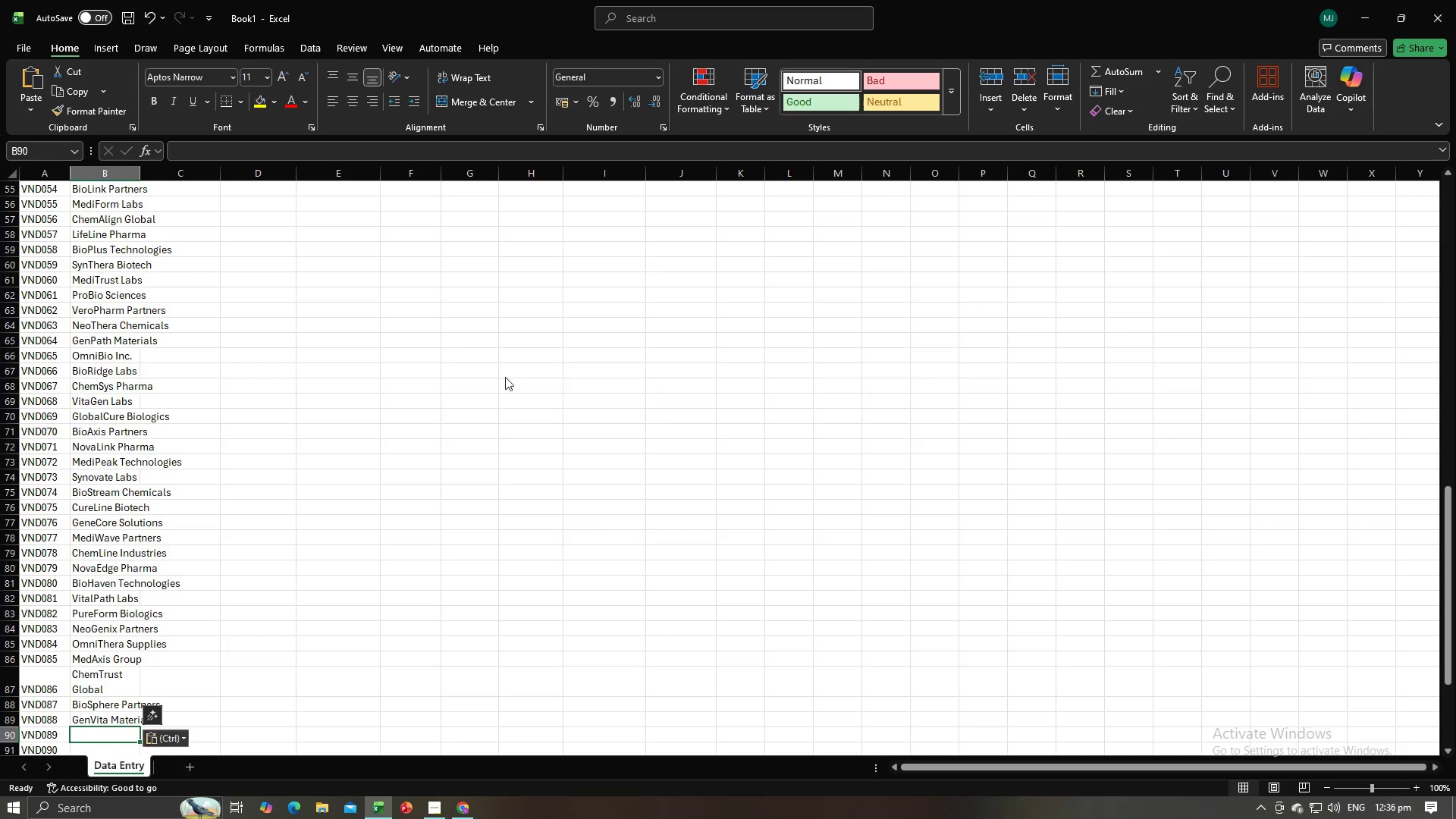 
key(Alt+Tab)
 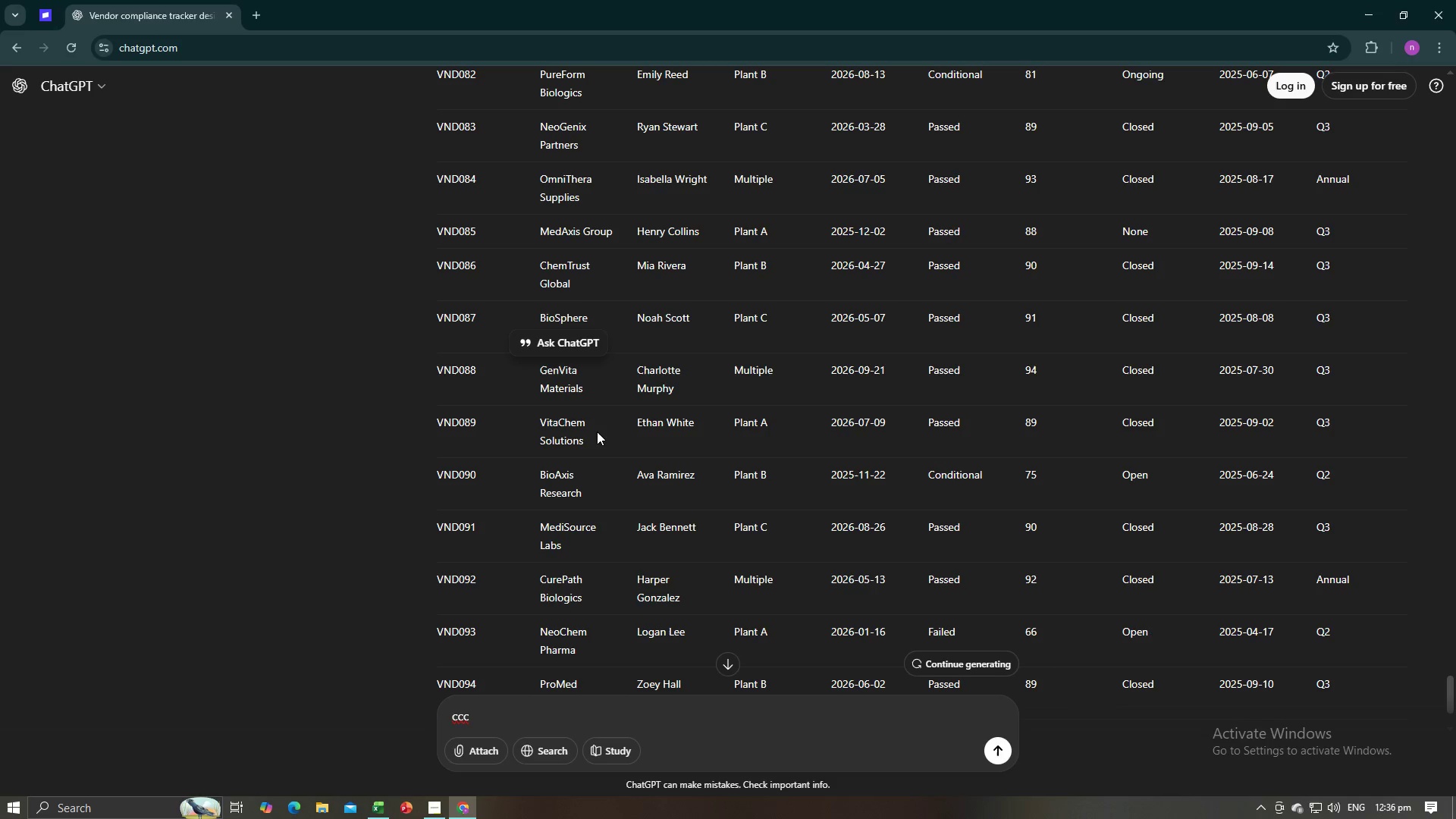 
left_click_drag(start_coordinate=[595, 437], to_coordinate=[541, 422])
 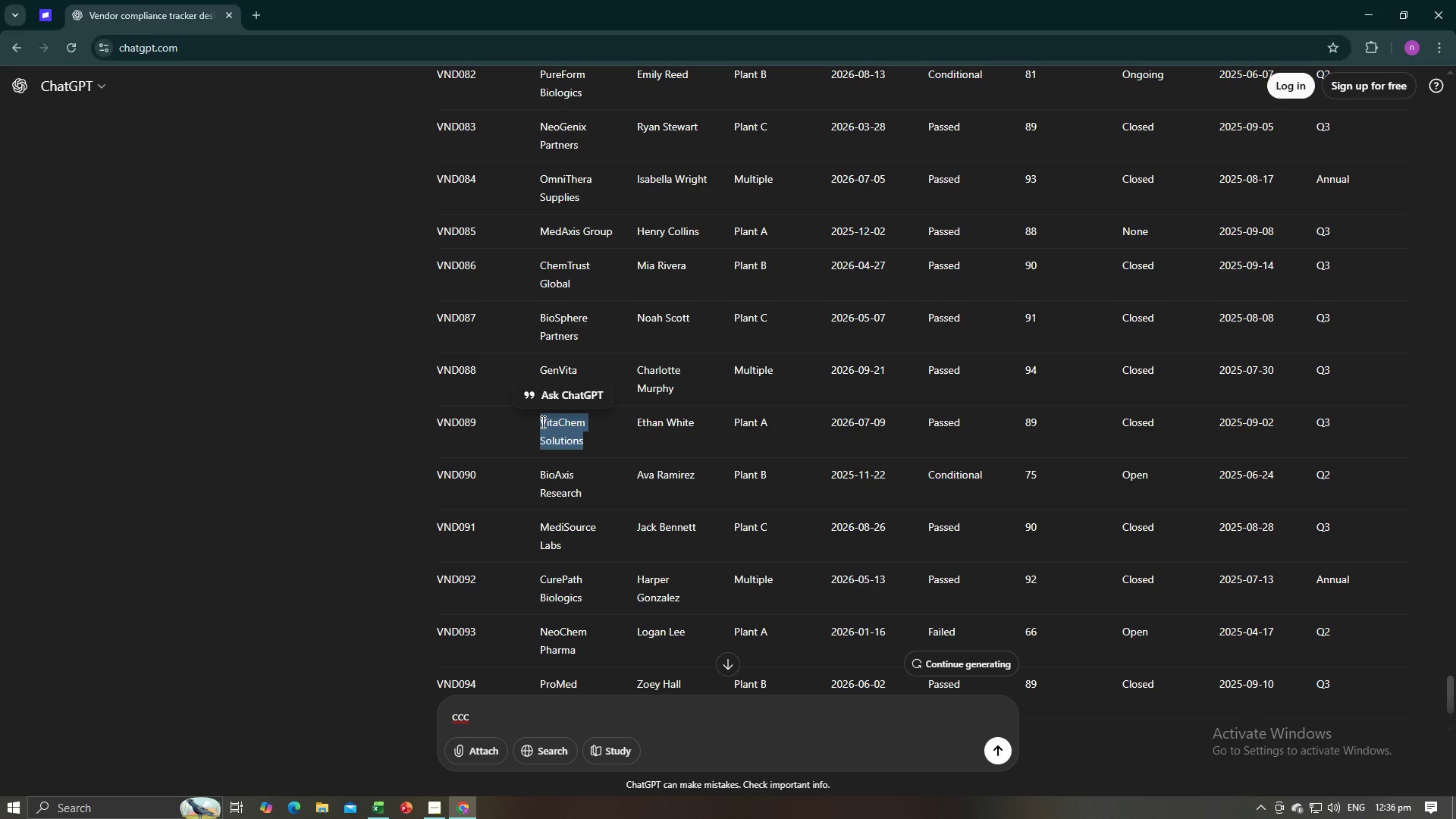 
key(Control+C)
 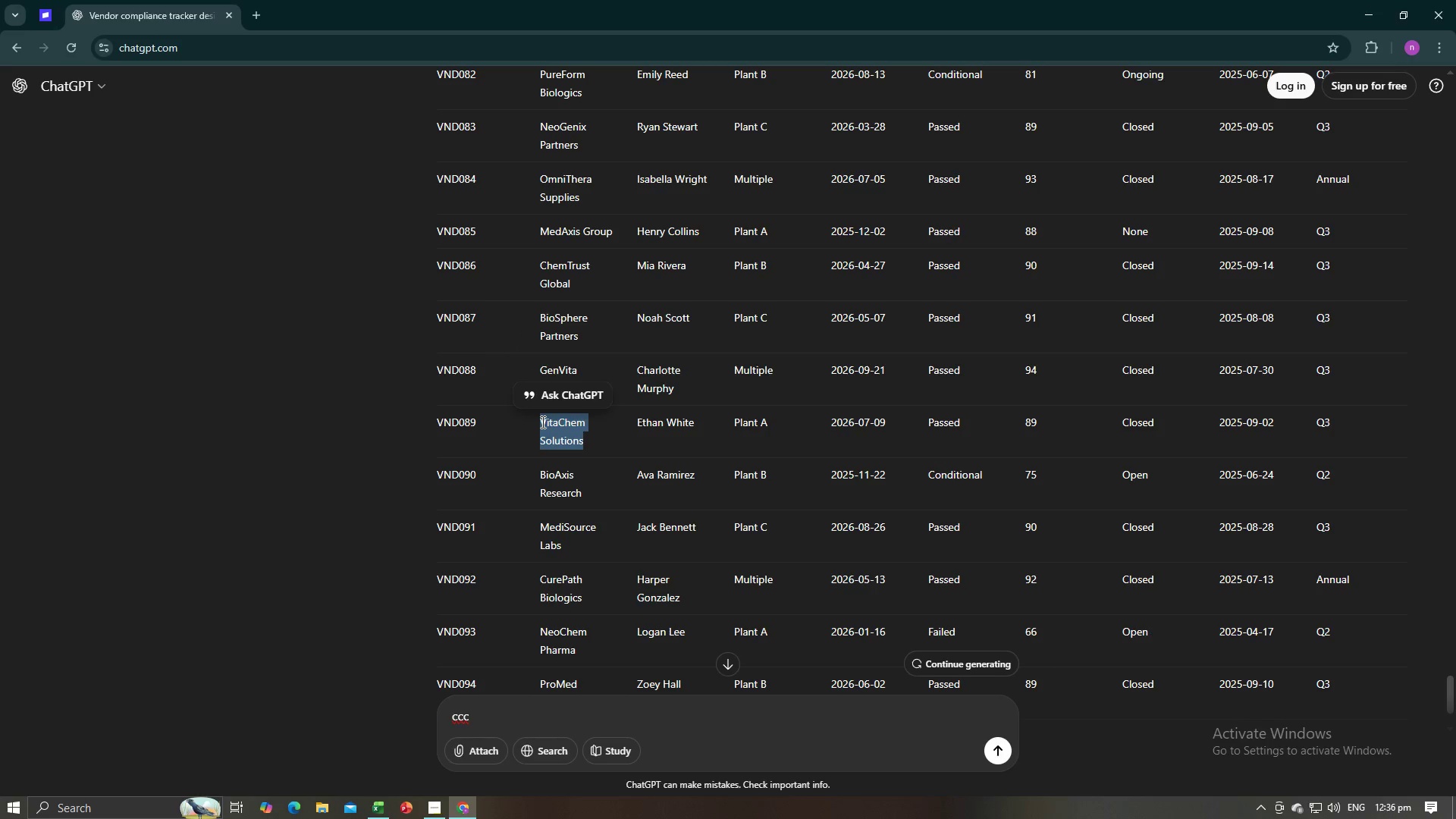 
key(Control+C)
 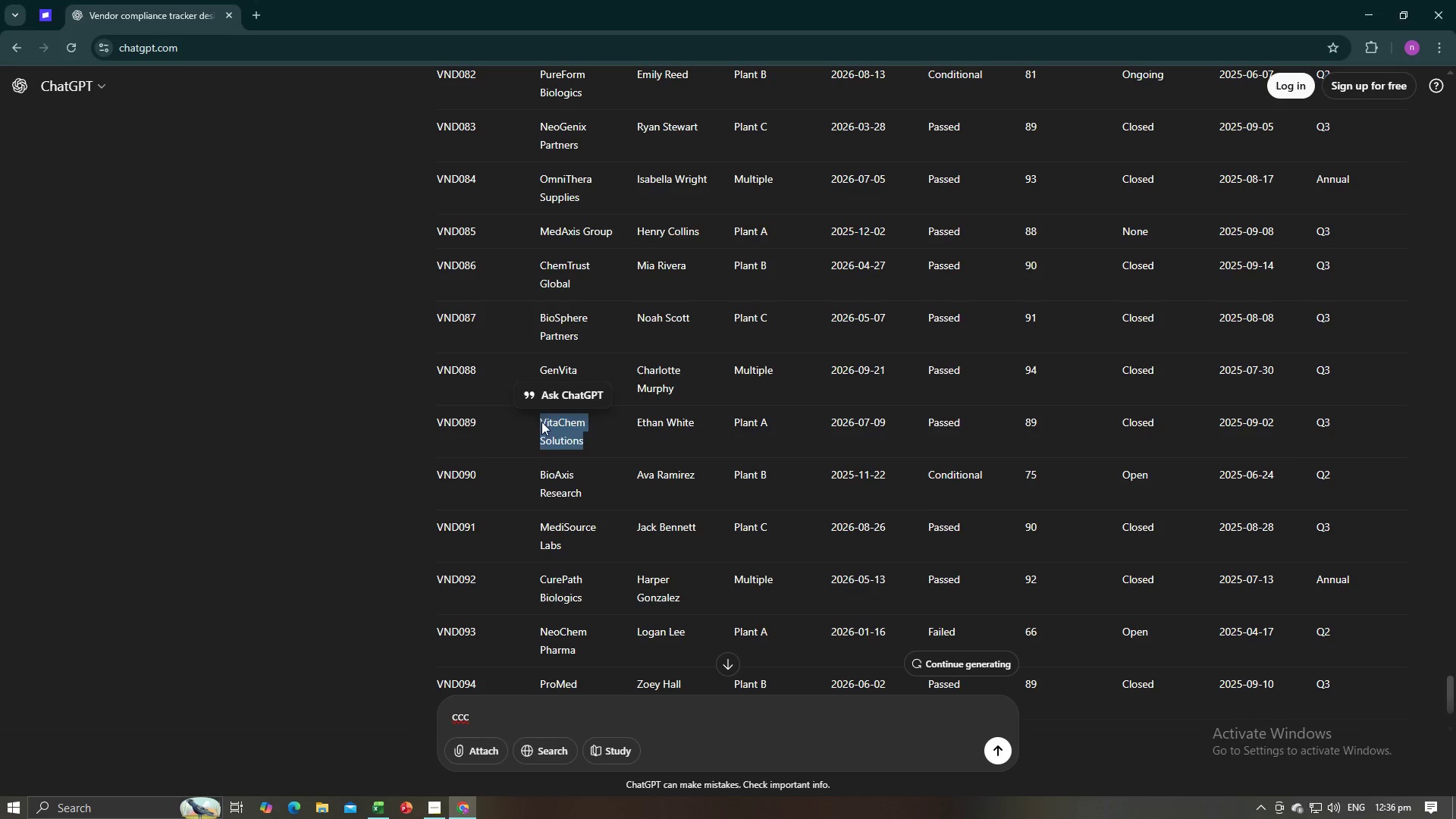 
key(Alt+AltLeft)
 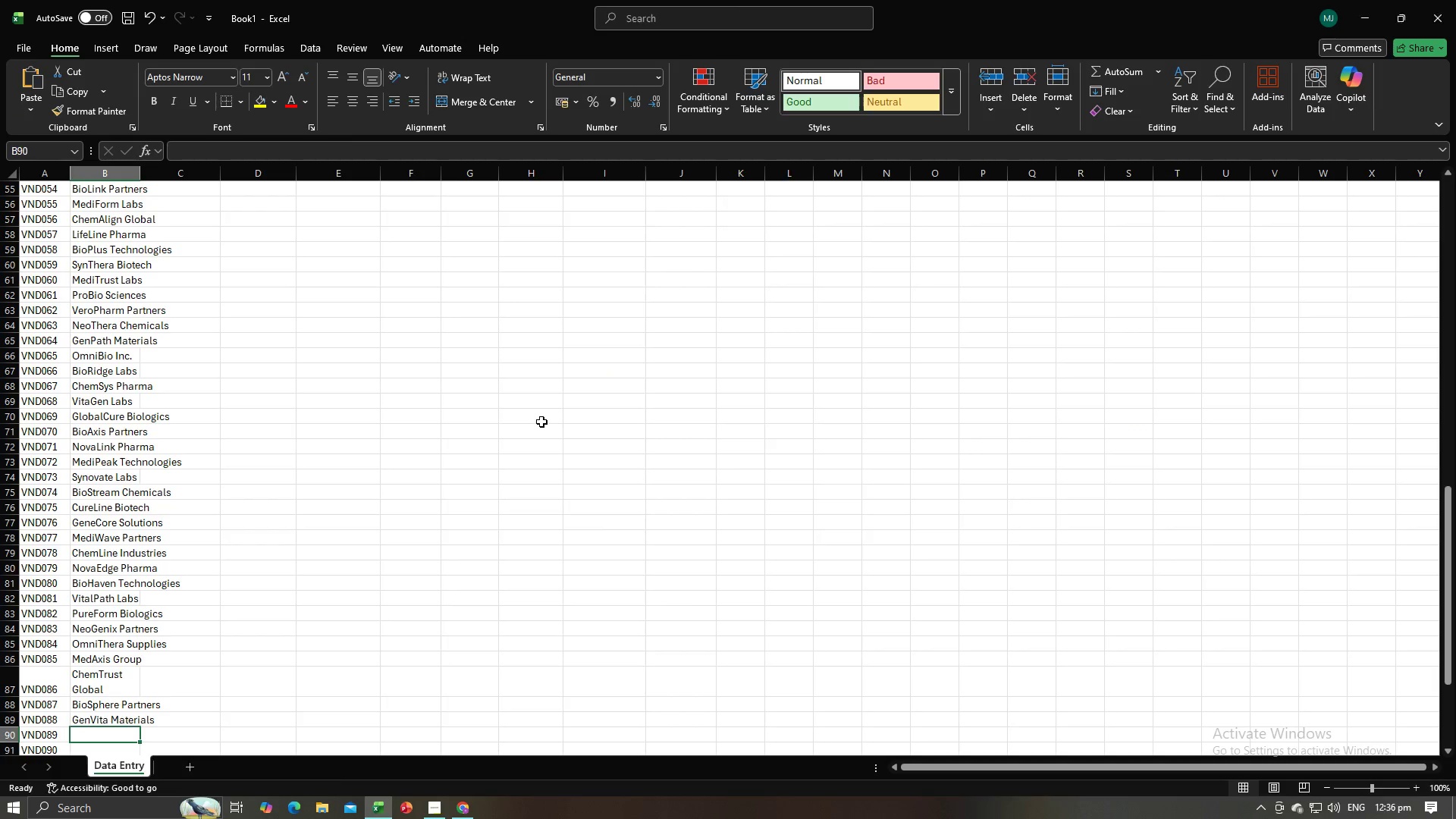 
key(Alt+Tab)
 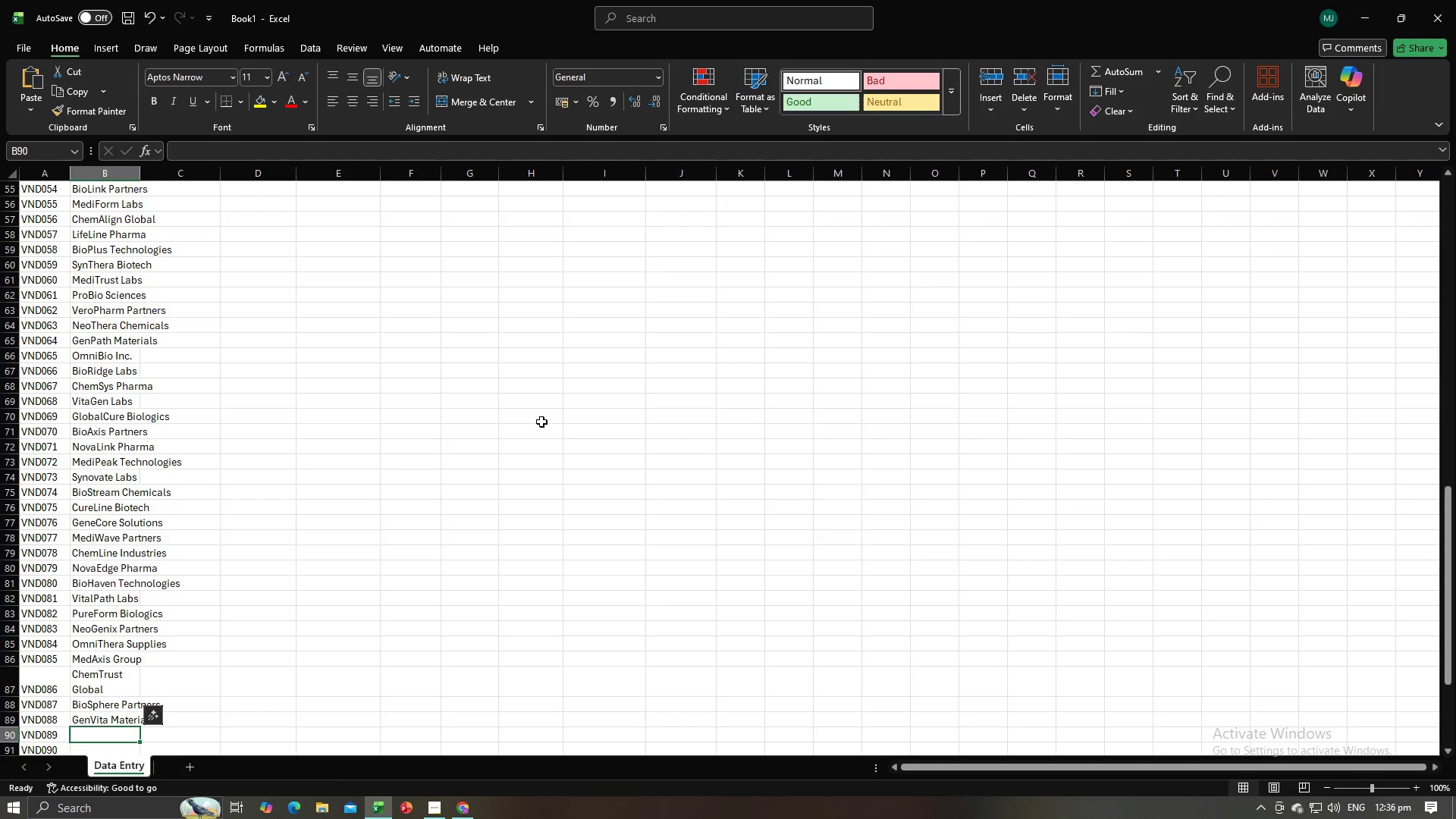 
key(Control+V)
 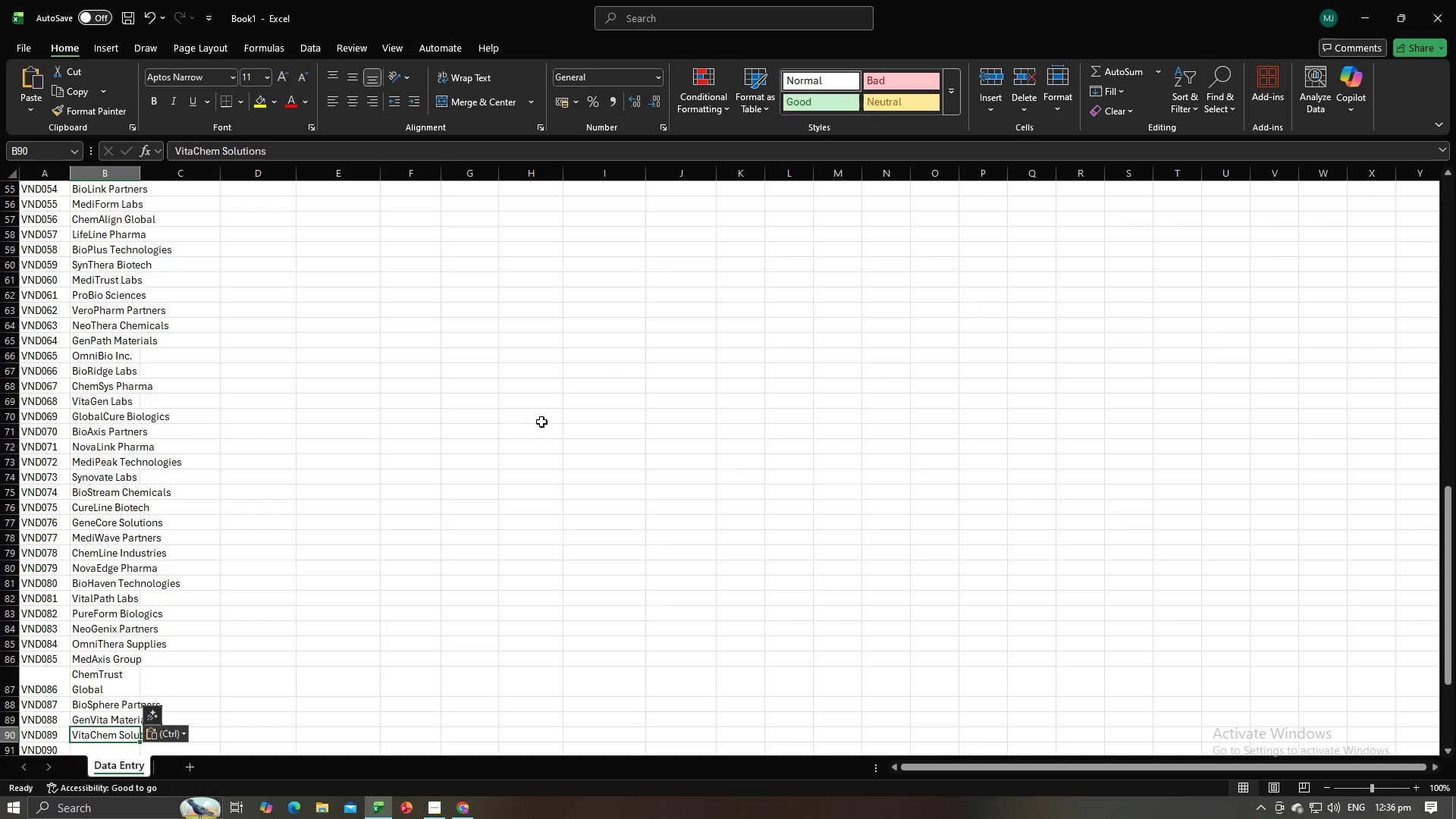 
key(NumpadEnter)
 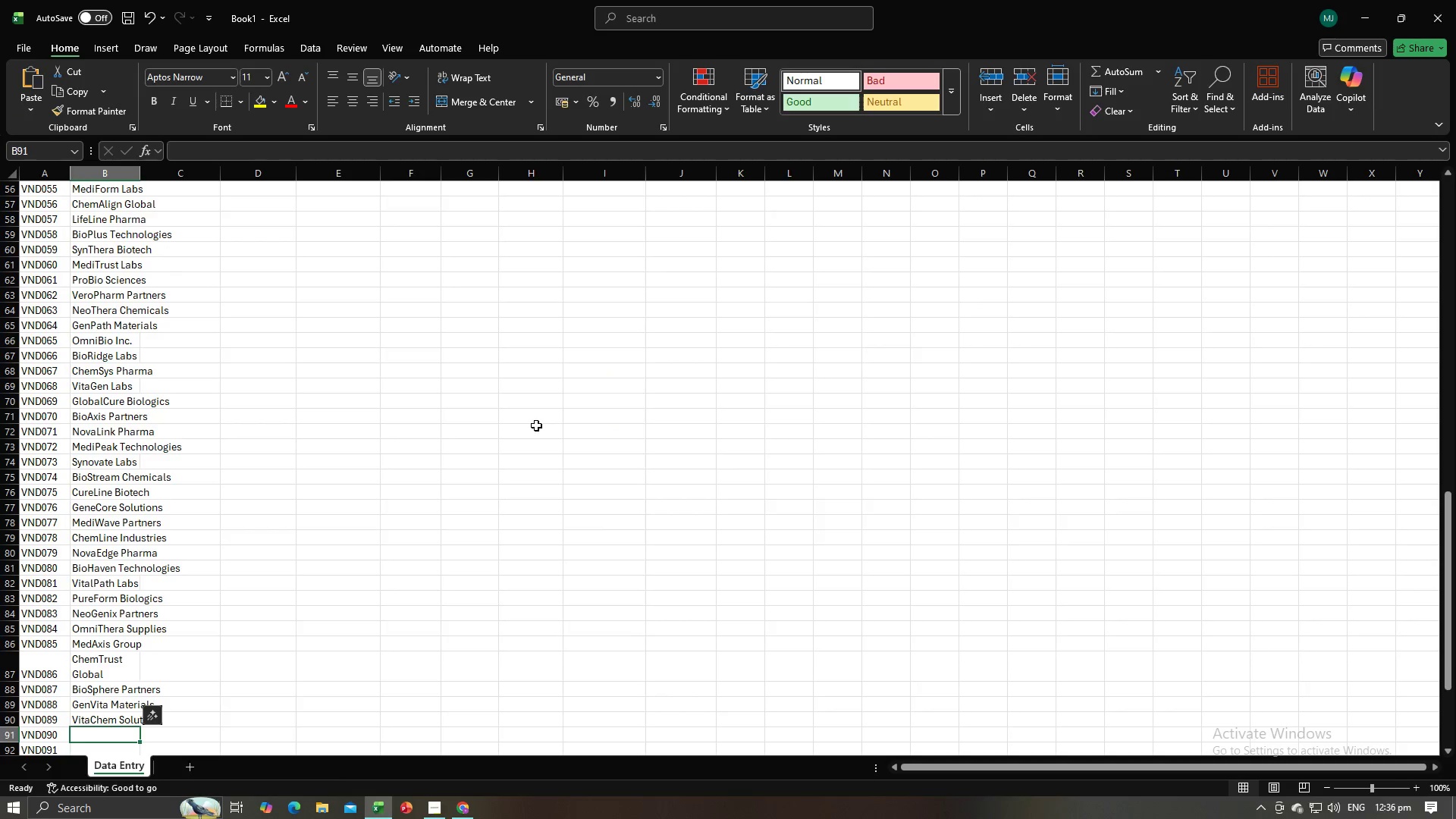 
key(Alt+AltLeft)
 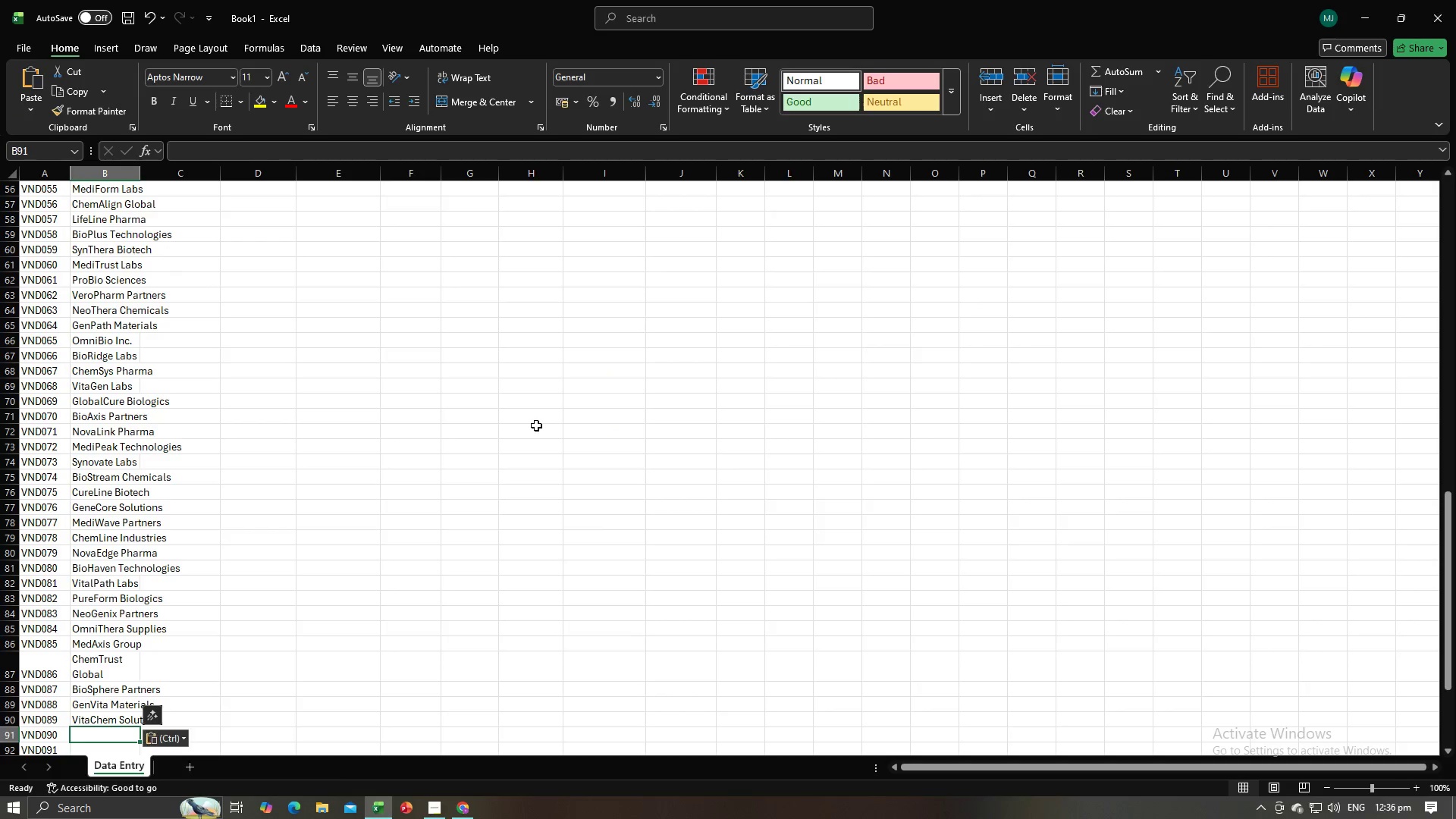 
key(Alt+Tab)
 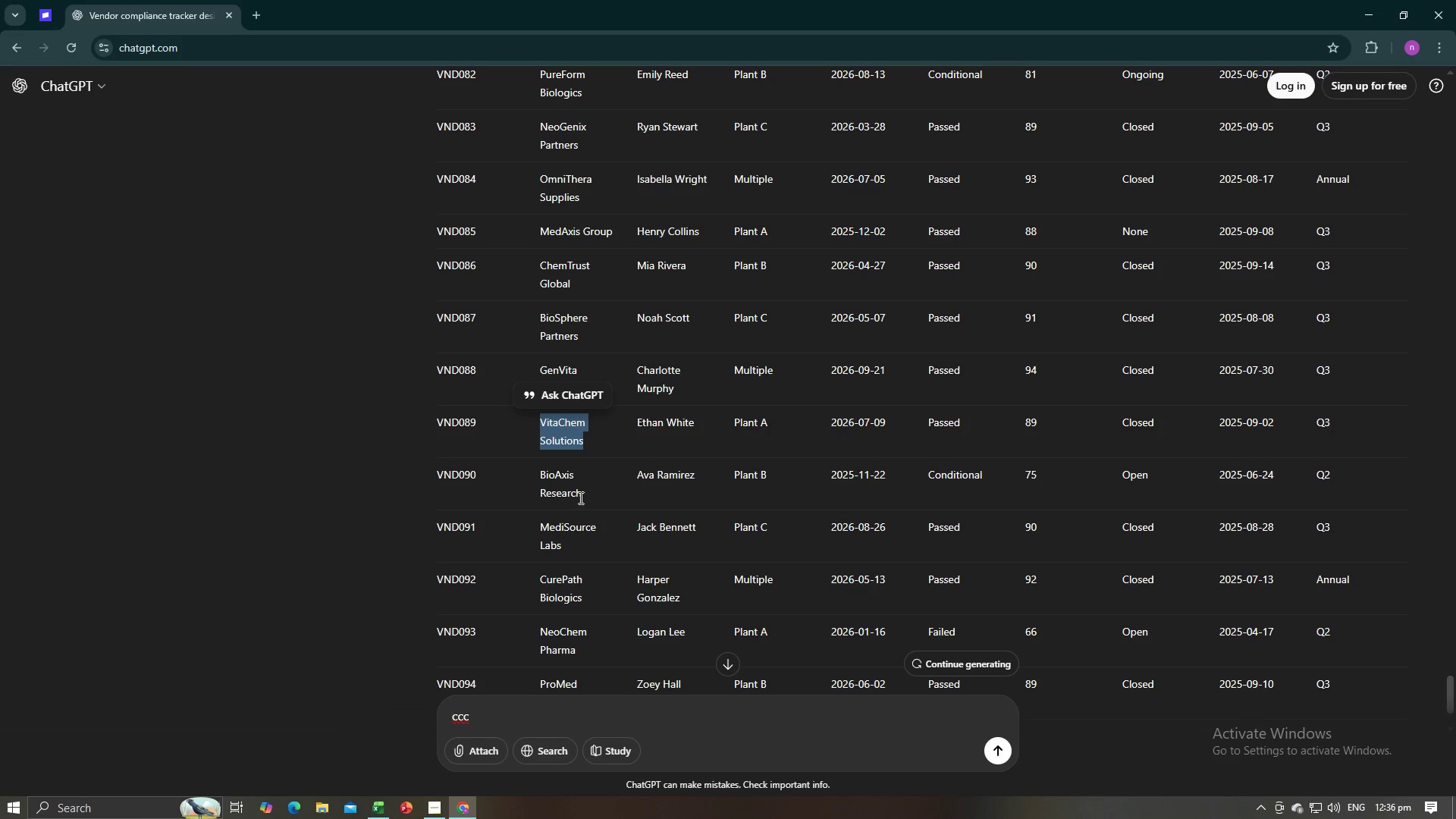 
left_click_drag(start_coordinate=[585, 494], to_coordinate=[538, 478])
 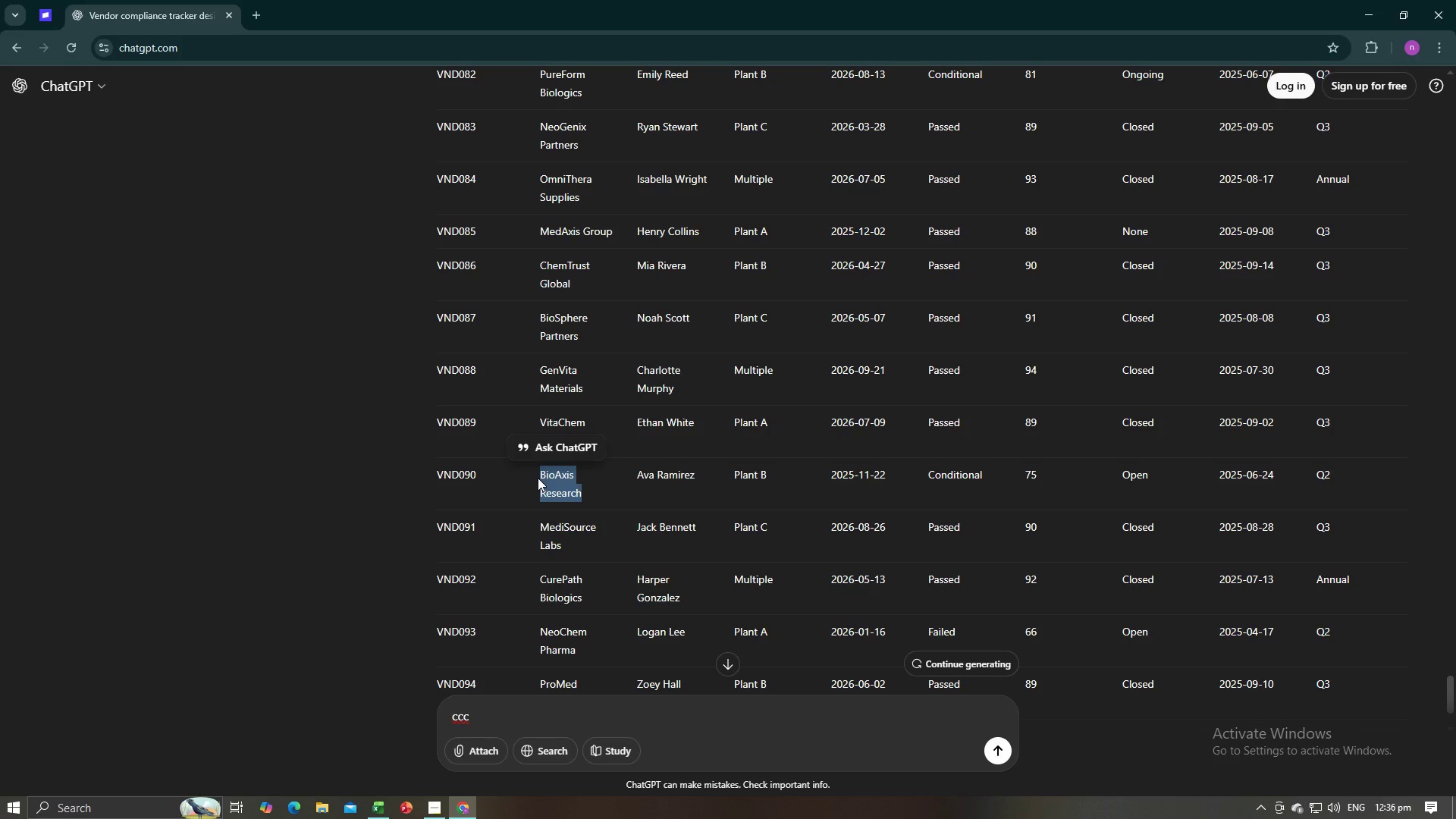 
key(Control+C)
 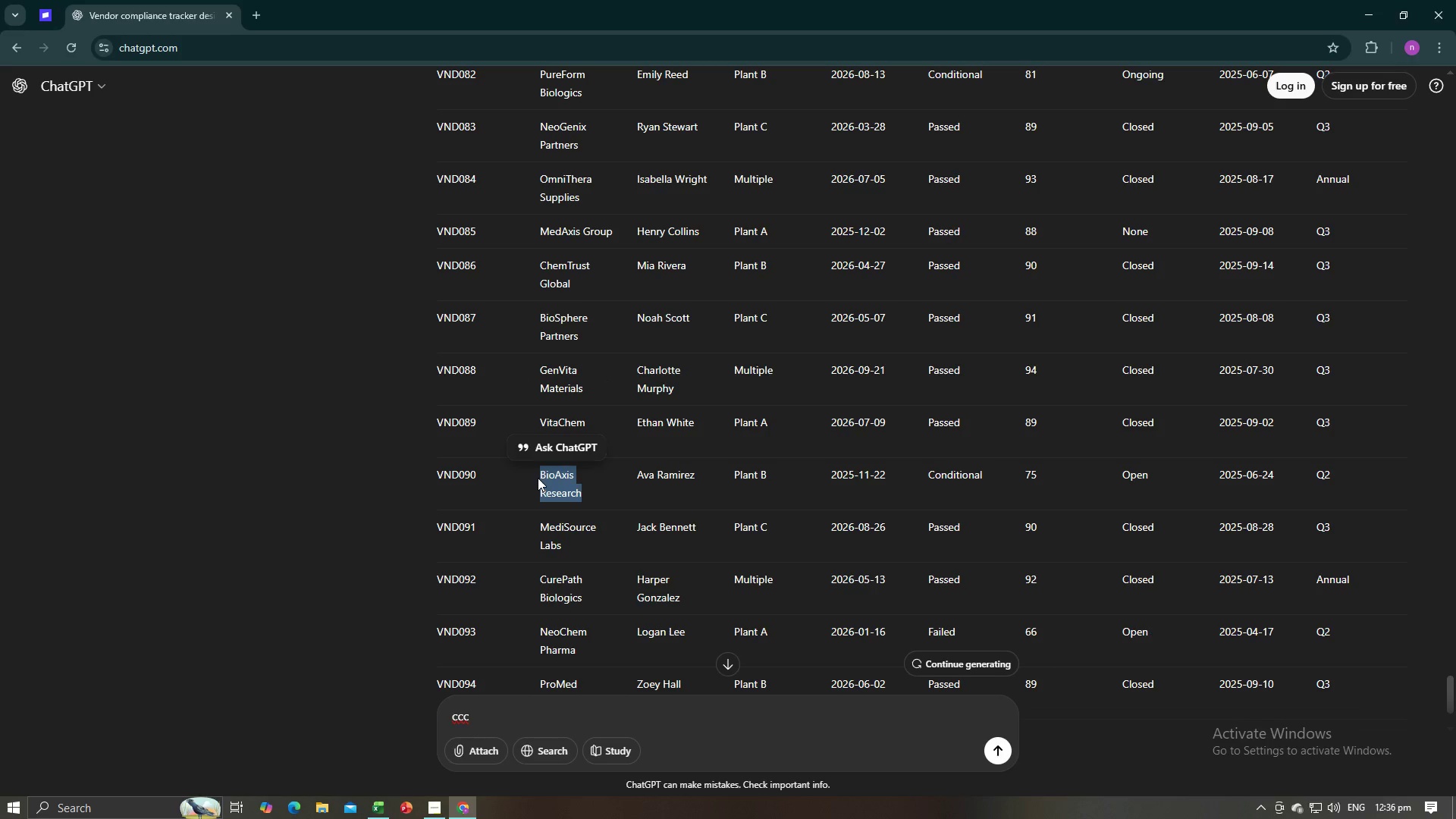 
key(Control+C)
 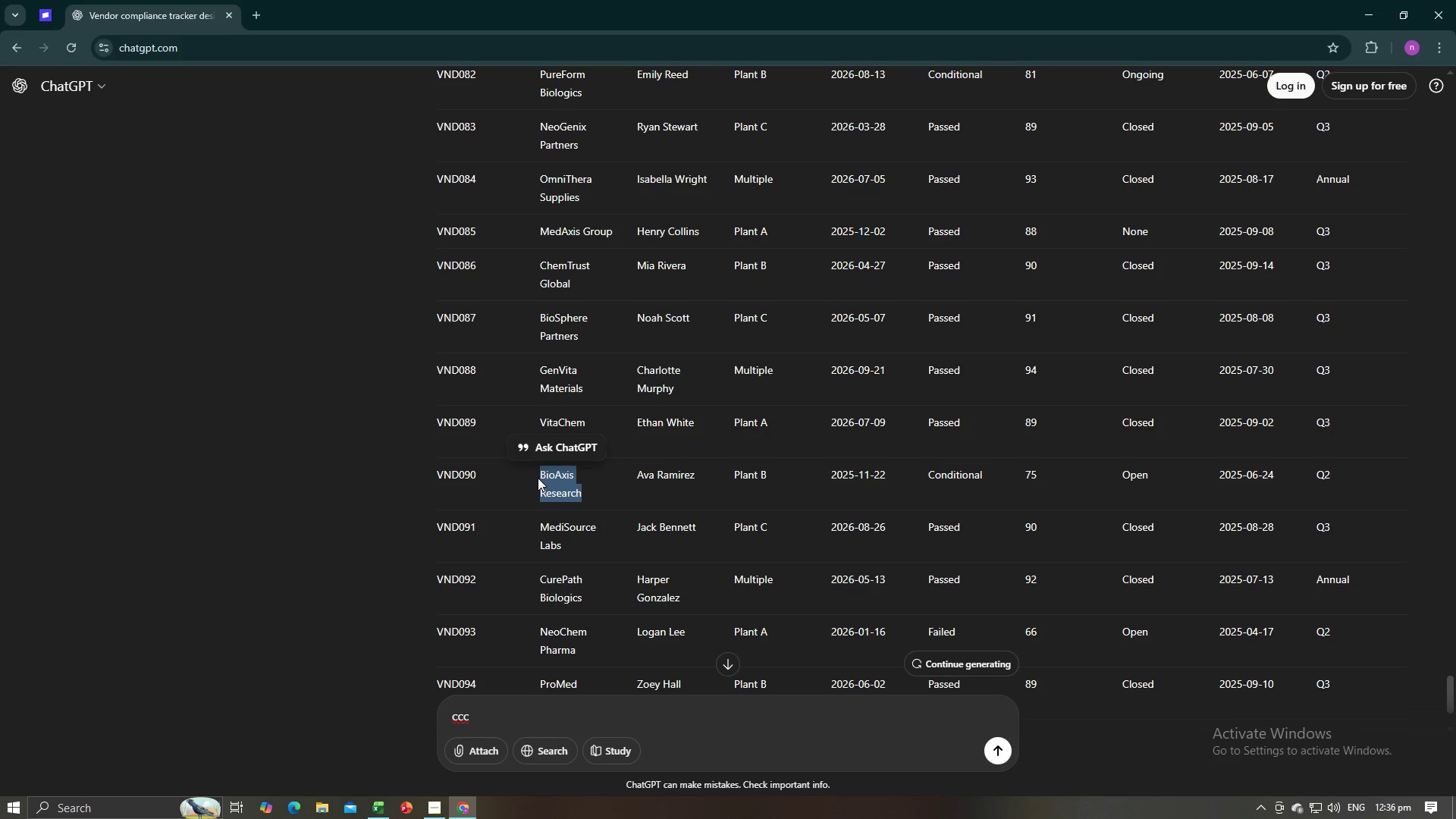 
key(Alt+AltLeft)
 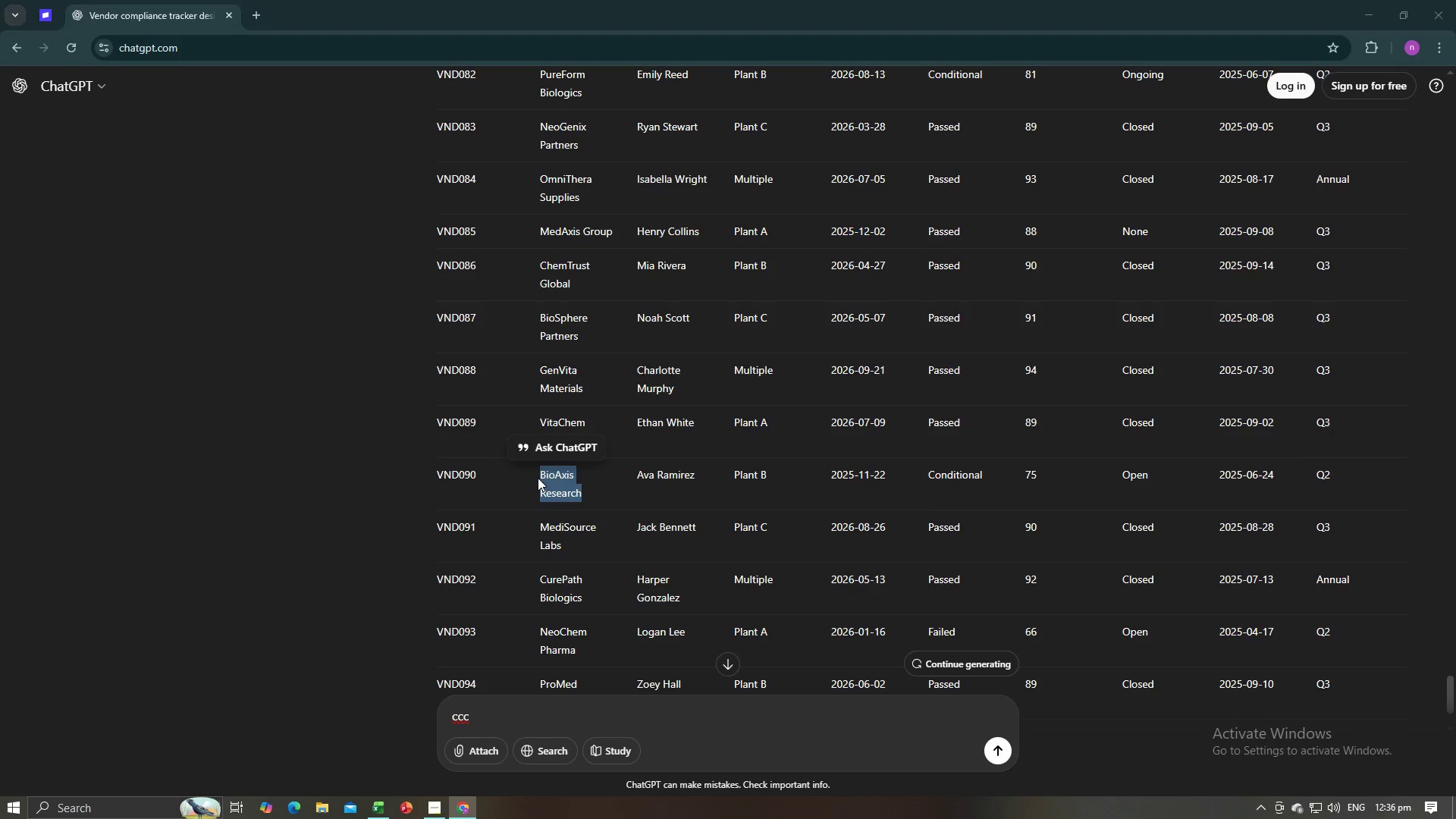 
key(Alt+Tab)
 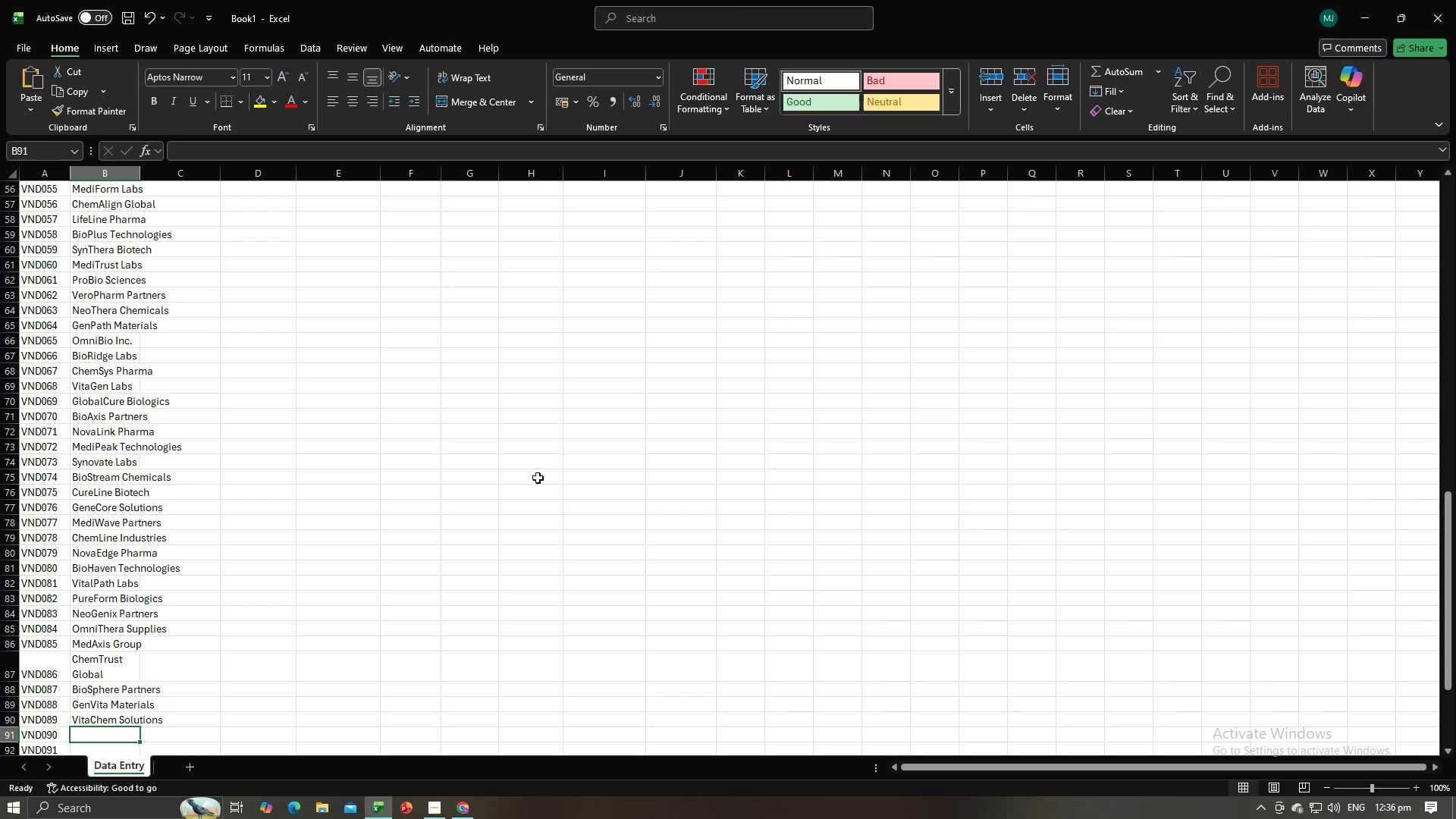 
key(Control+V)
 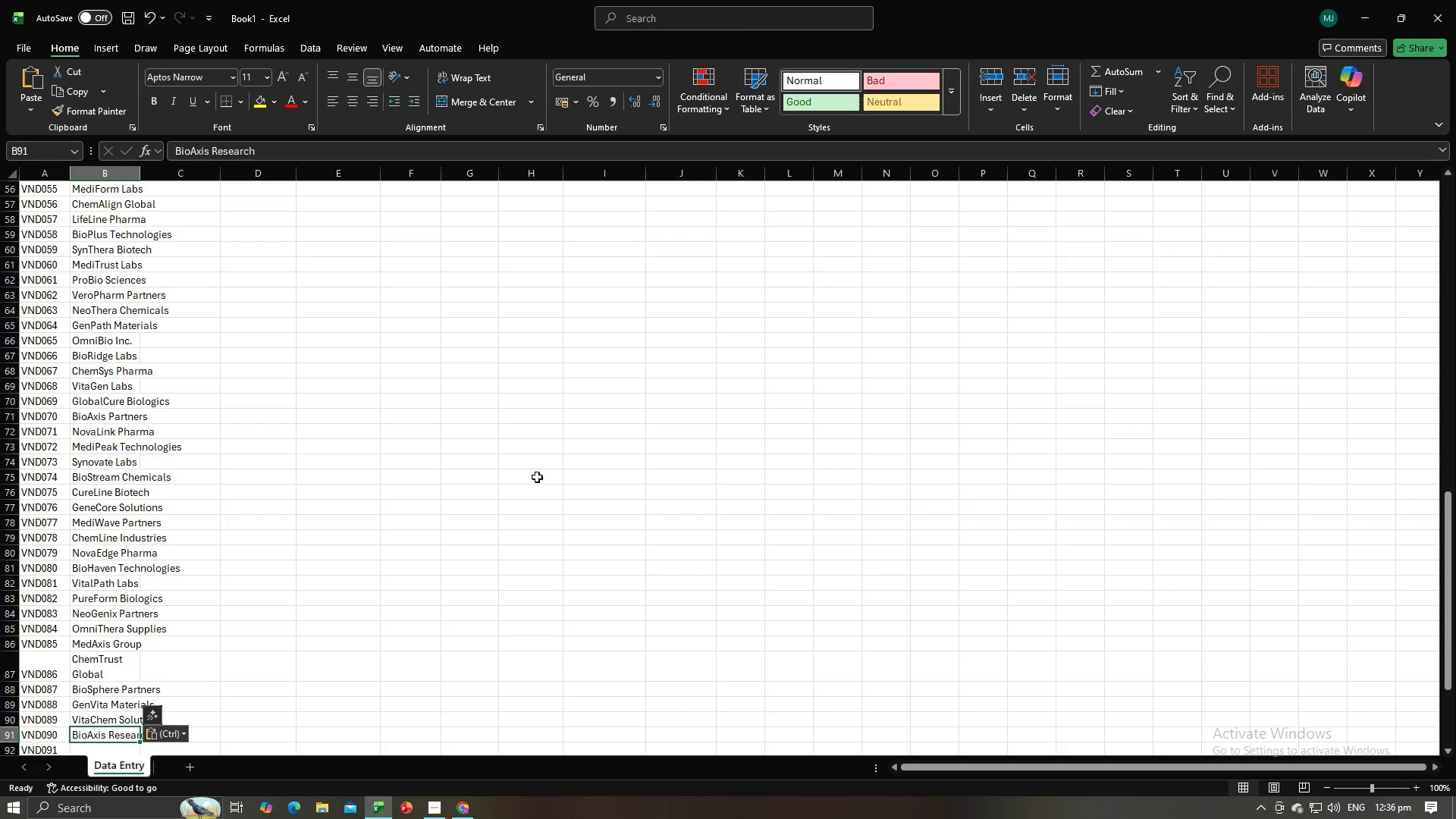 
key(NumpadEnter)
 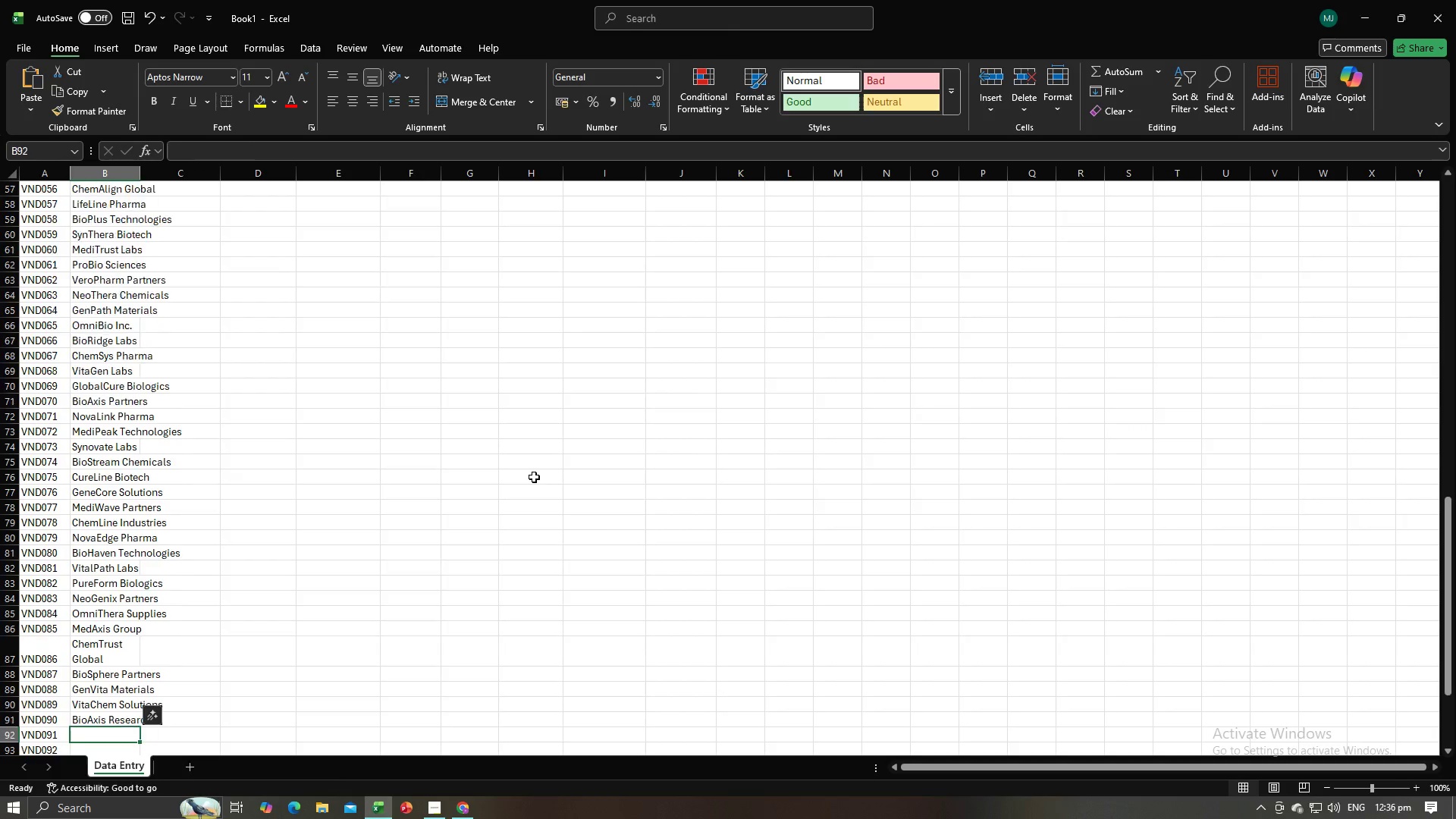 
key(Alt+AltLeft)
 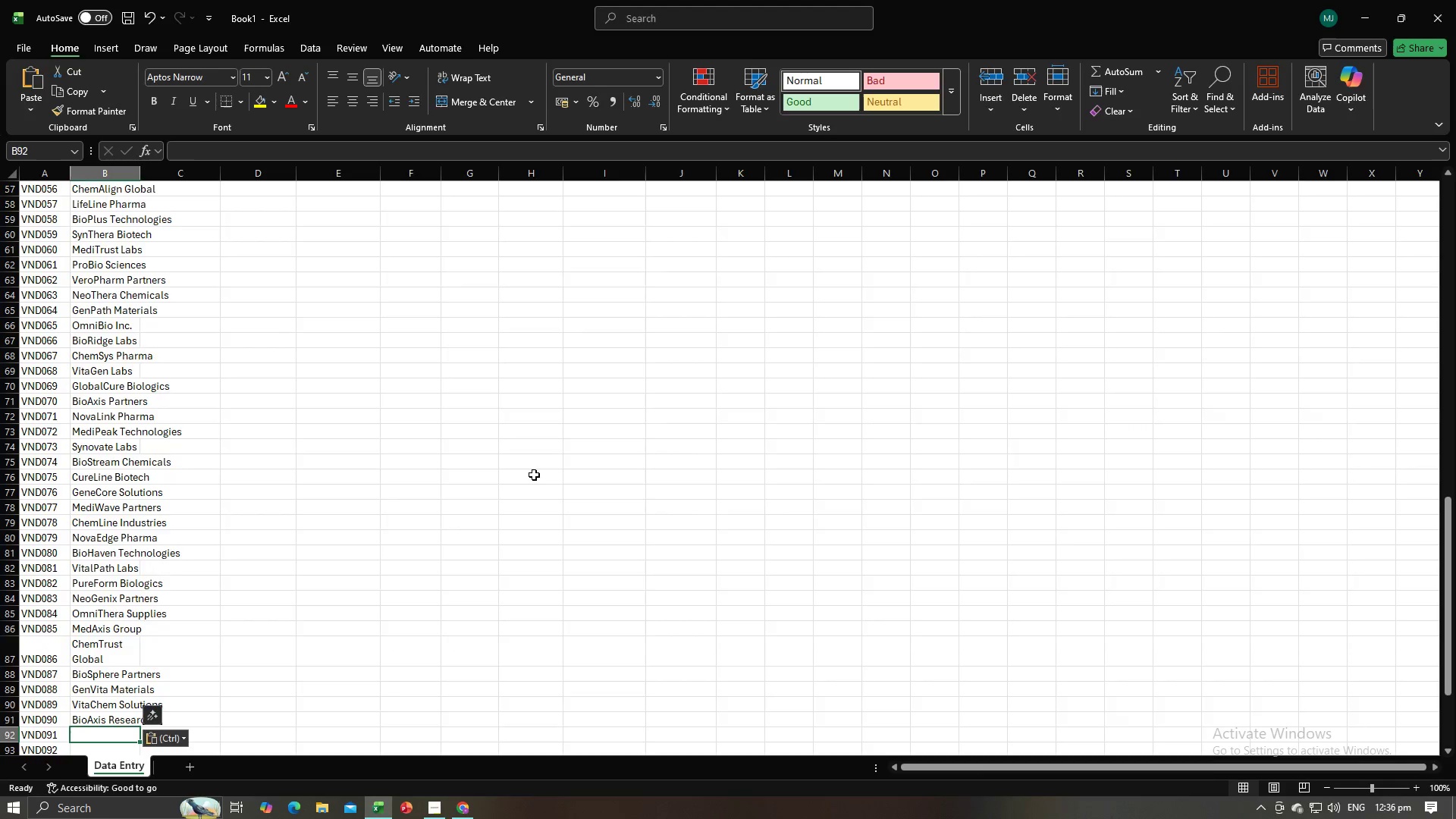 
key(Alt+Tab)
 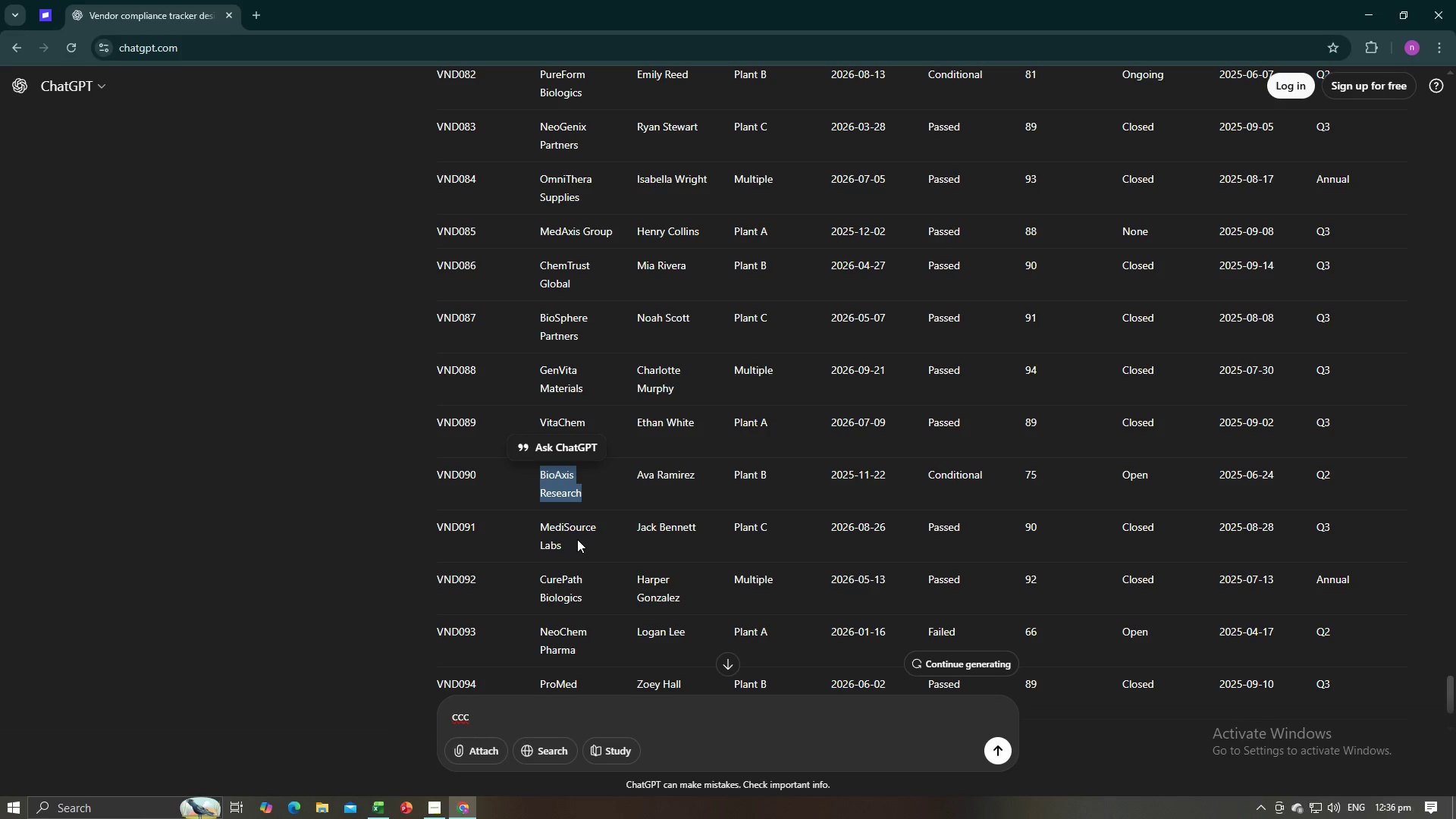 
left_click_drag(start_coordinate=[570, 544], to_coordinate=[532, 529])
 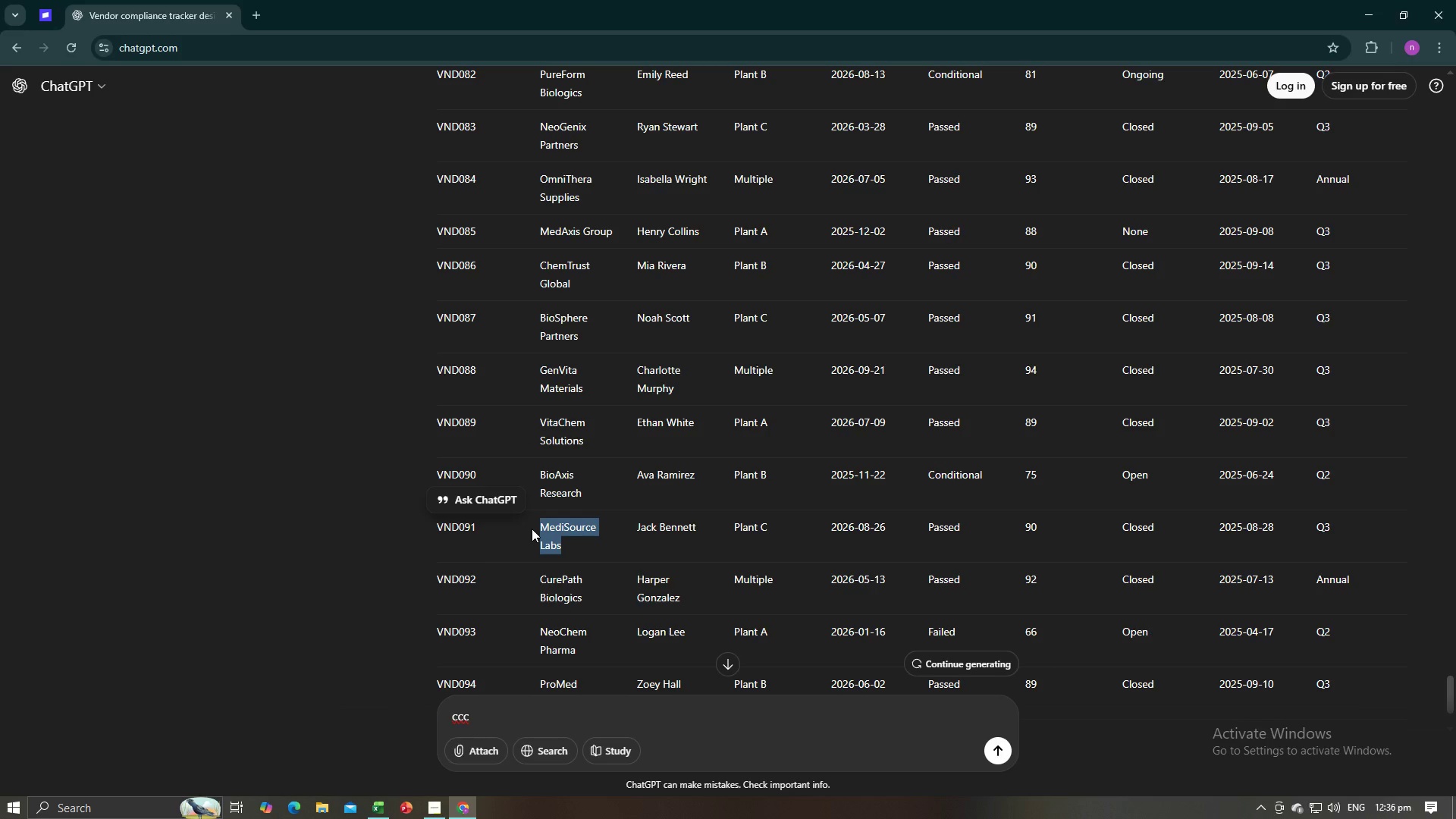 
key(Control+C)
 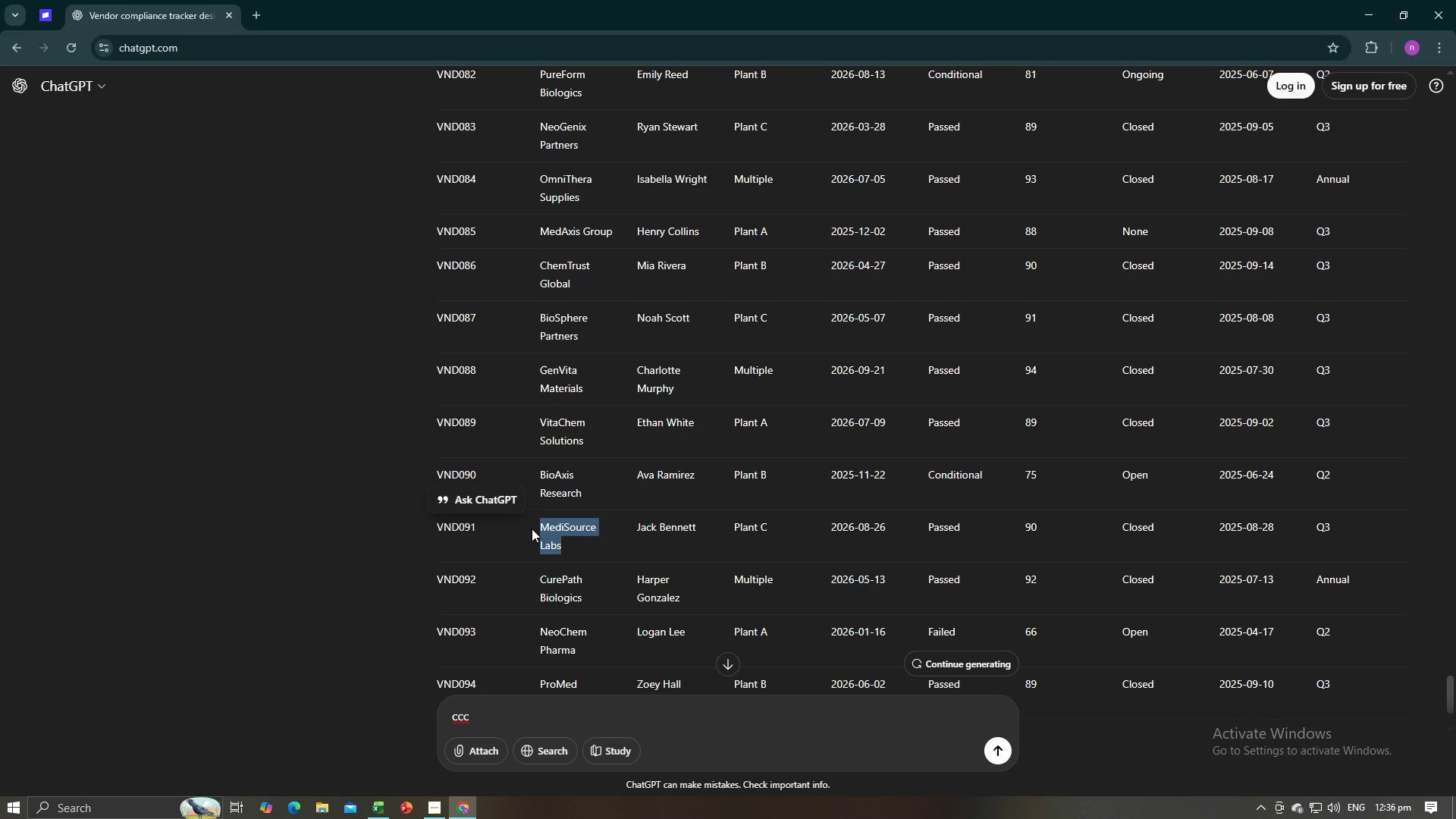 
key(Alt+AltLeft)
 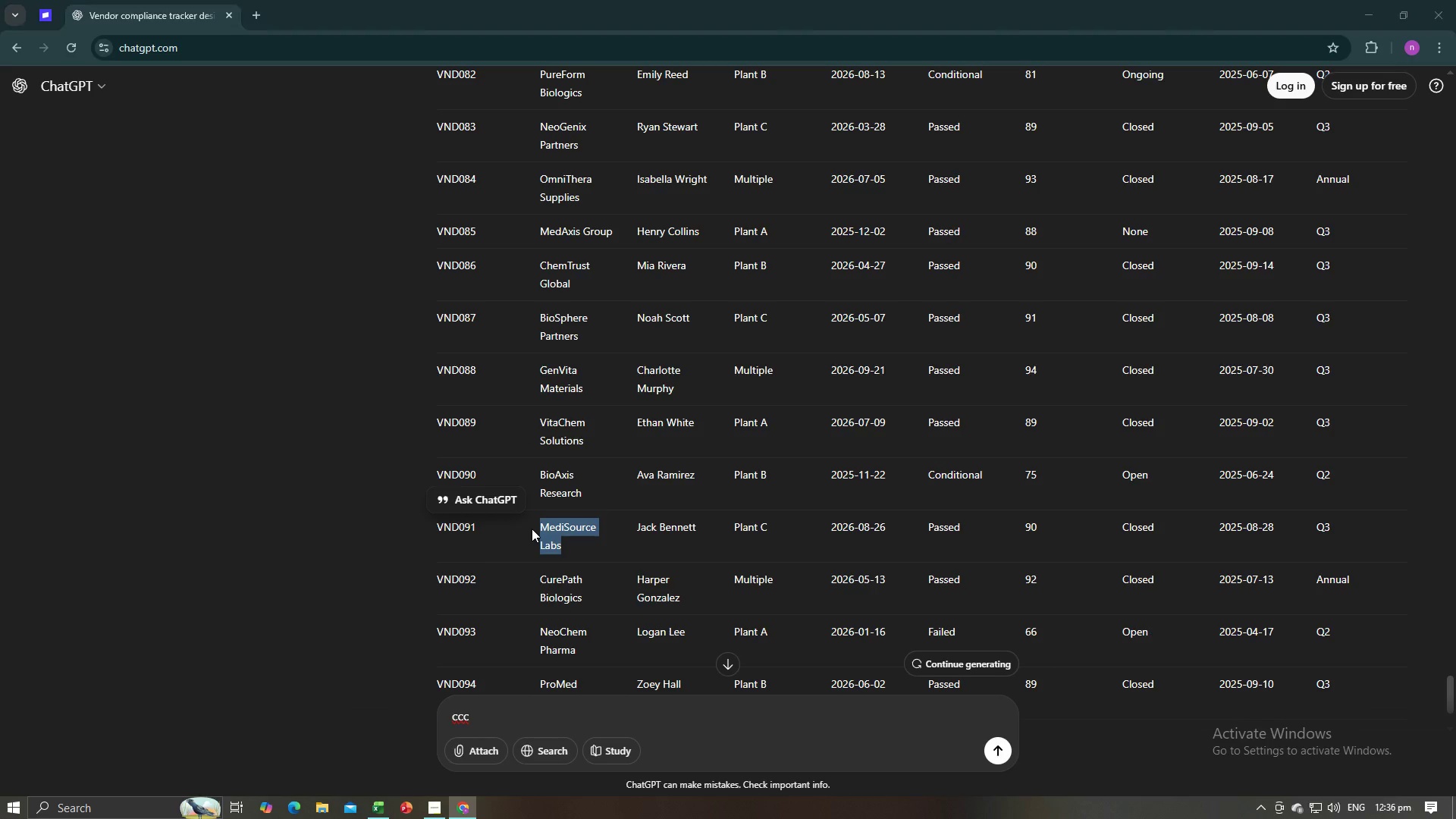 
key(Alt+Tab)
 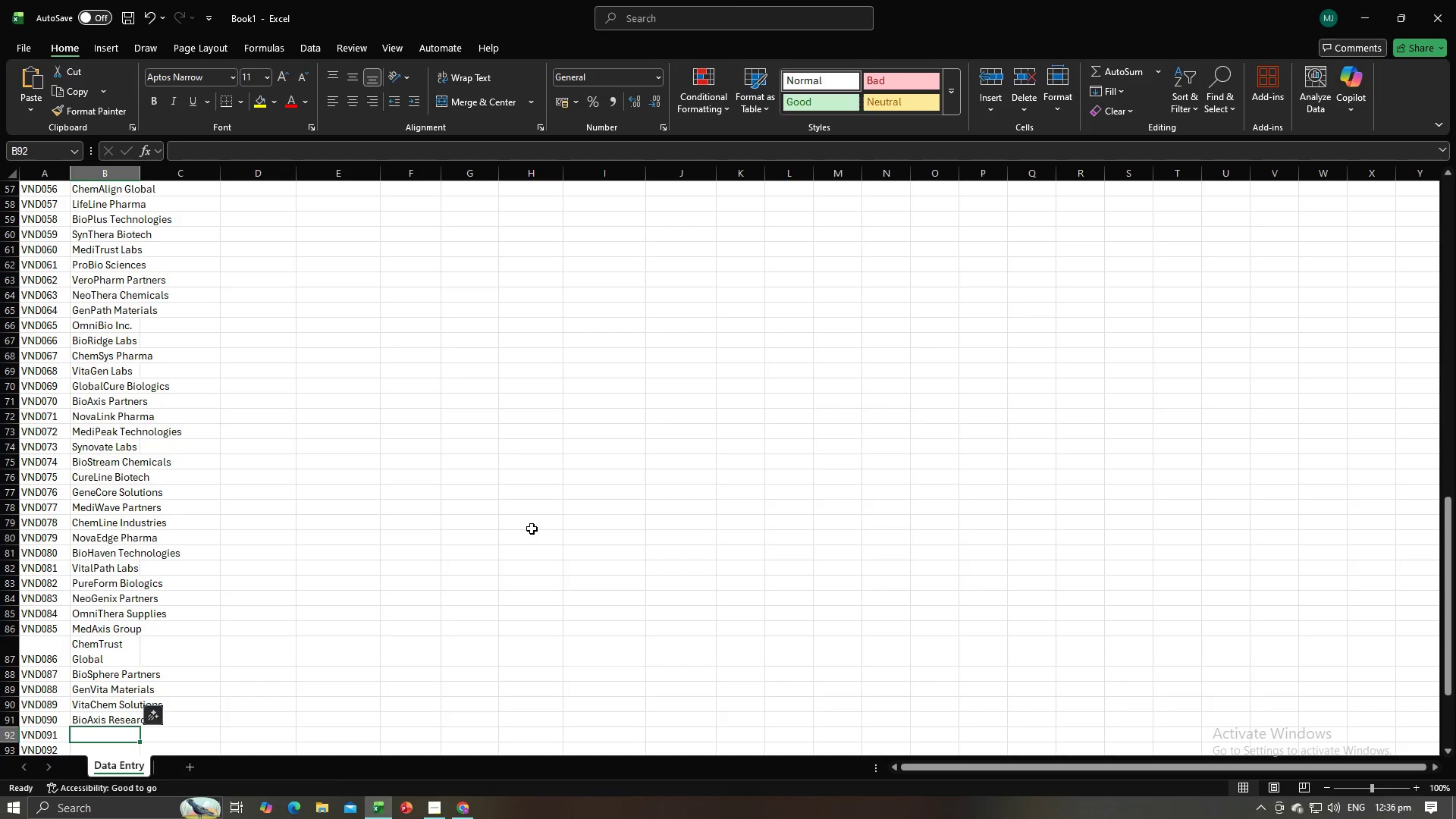 
key(Control+V)
 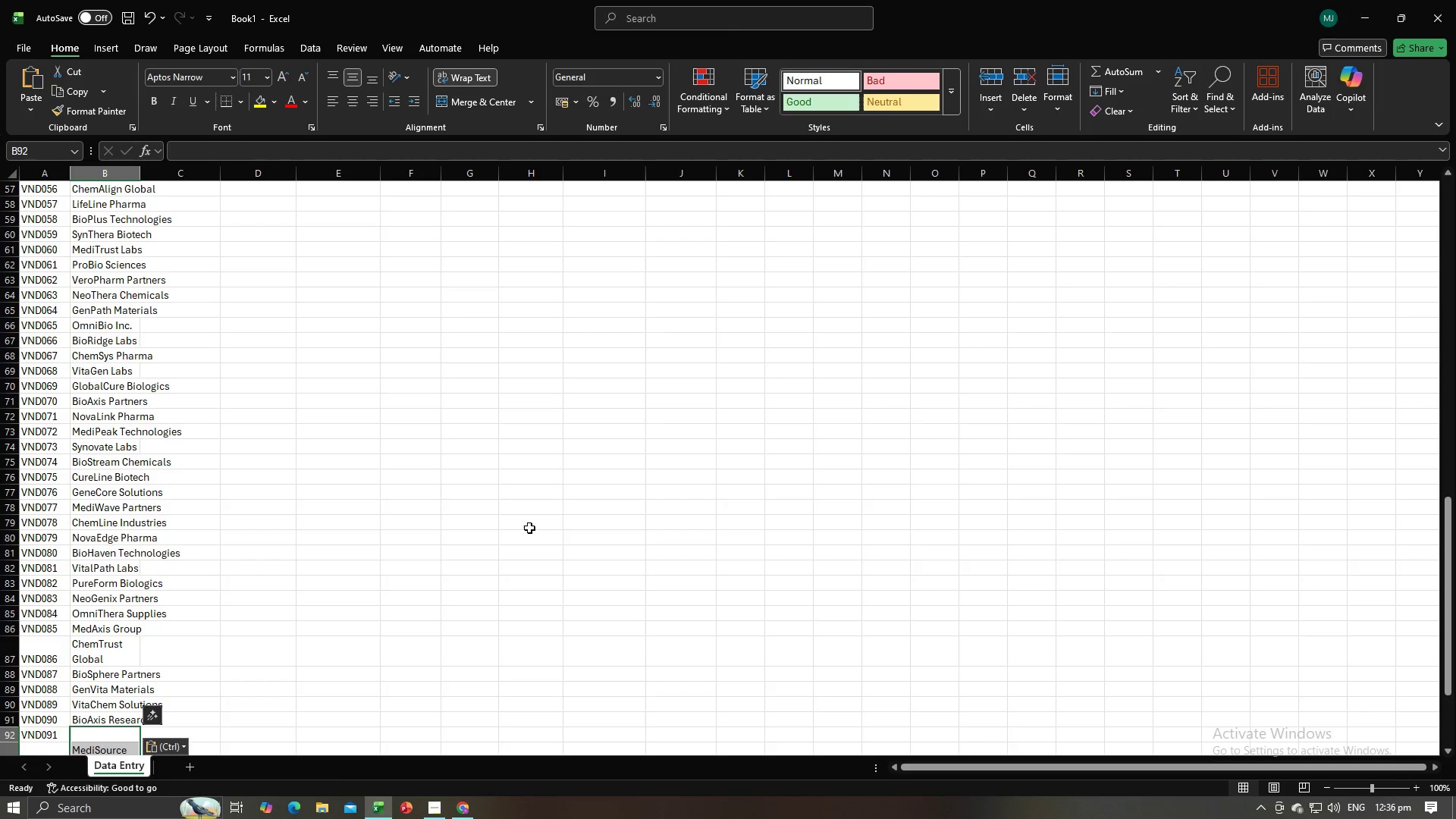 
key(NumpadEnter)
 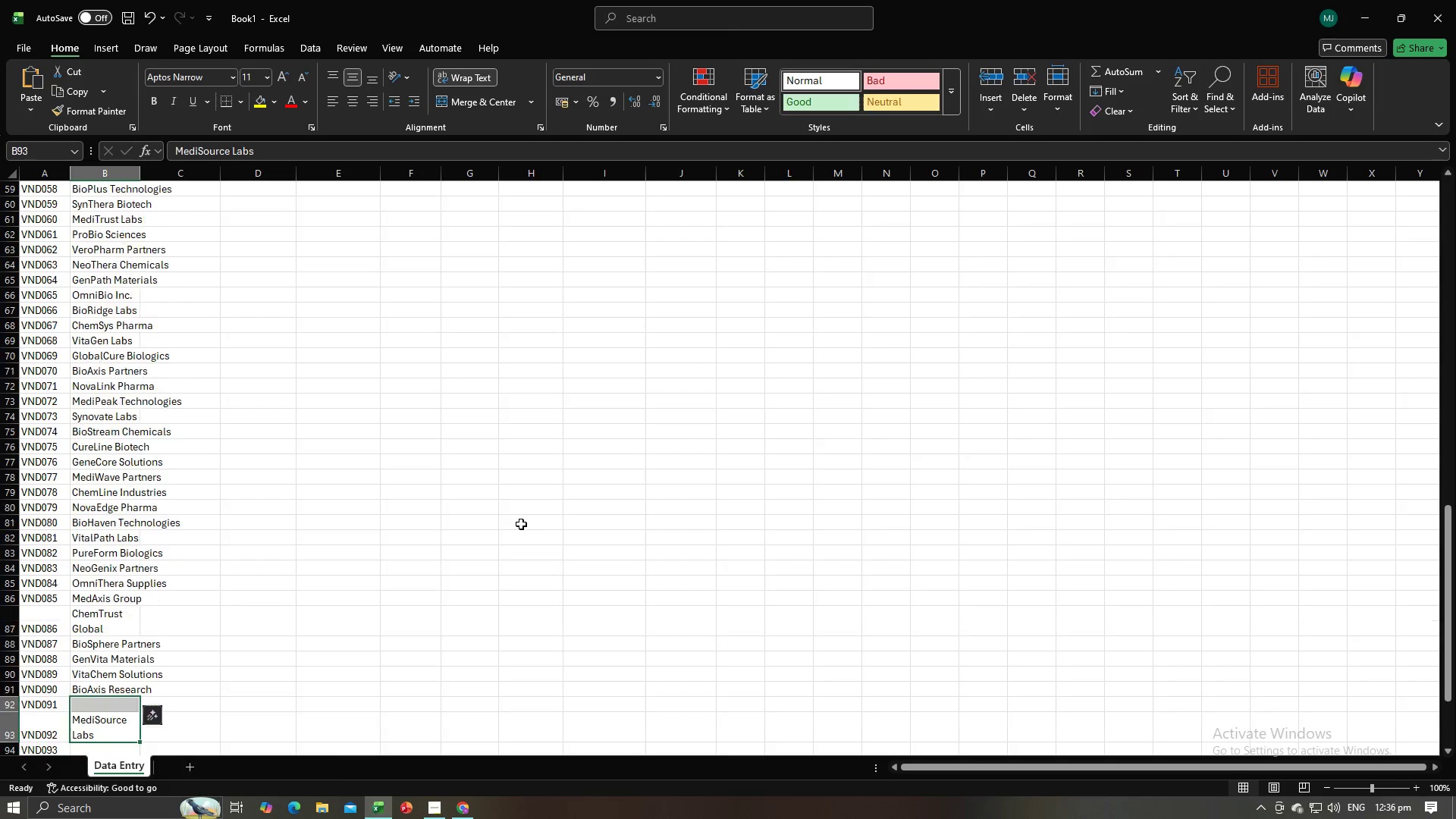 
key(Alt+AltLeft)